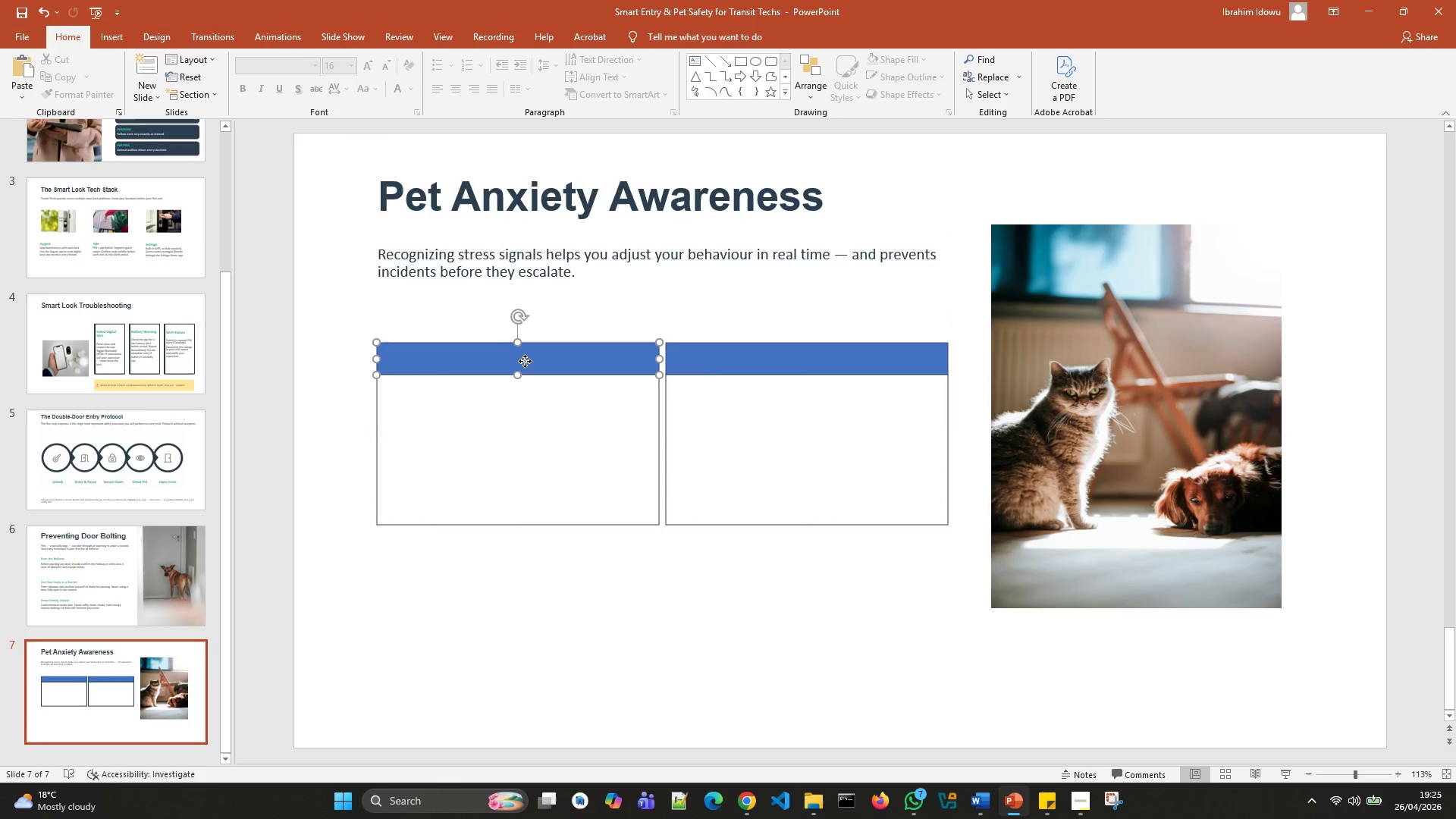 
right_click([526, 361])
 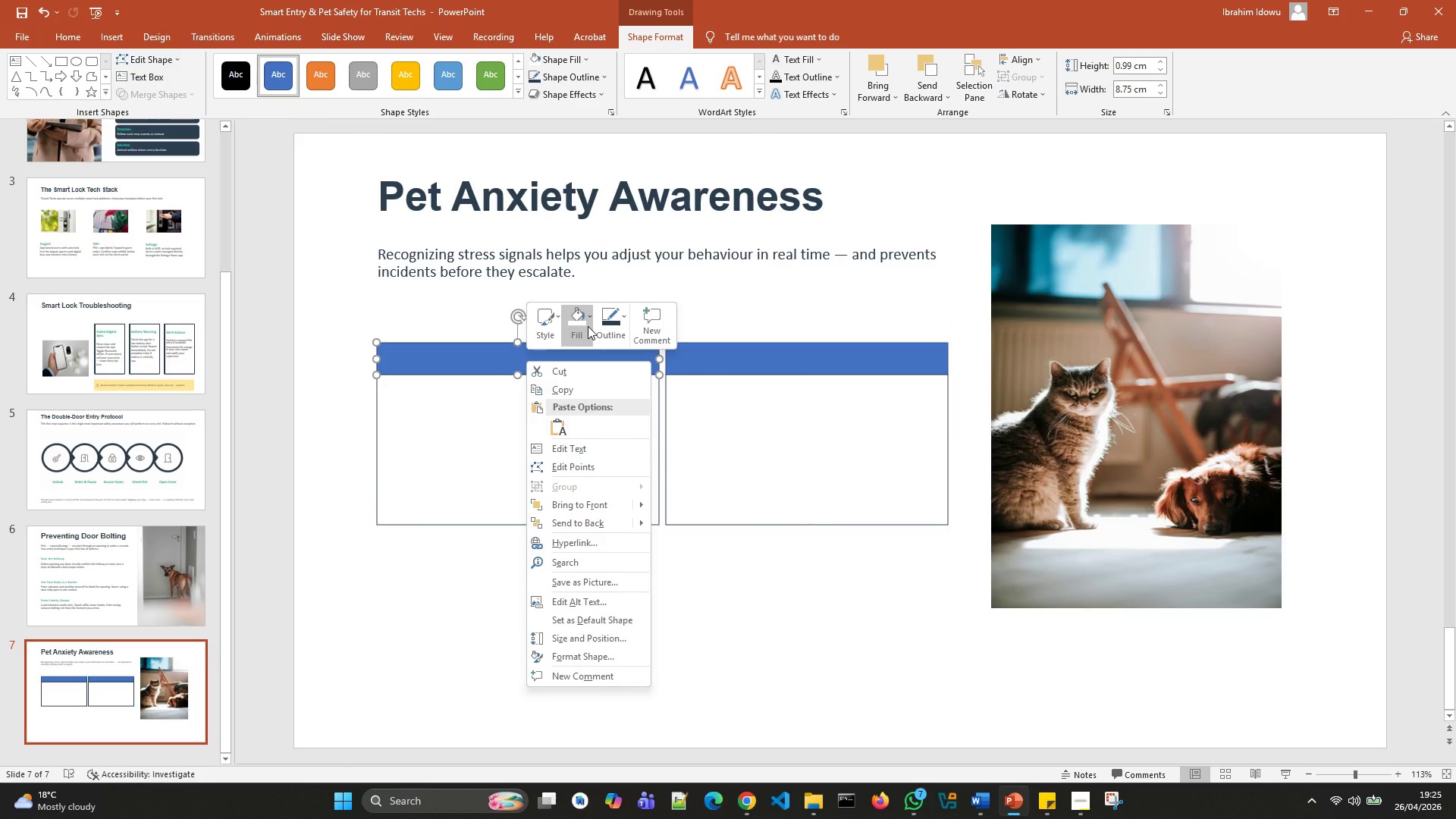 
left_click([588, 326])
 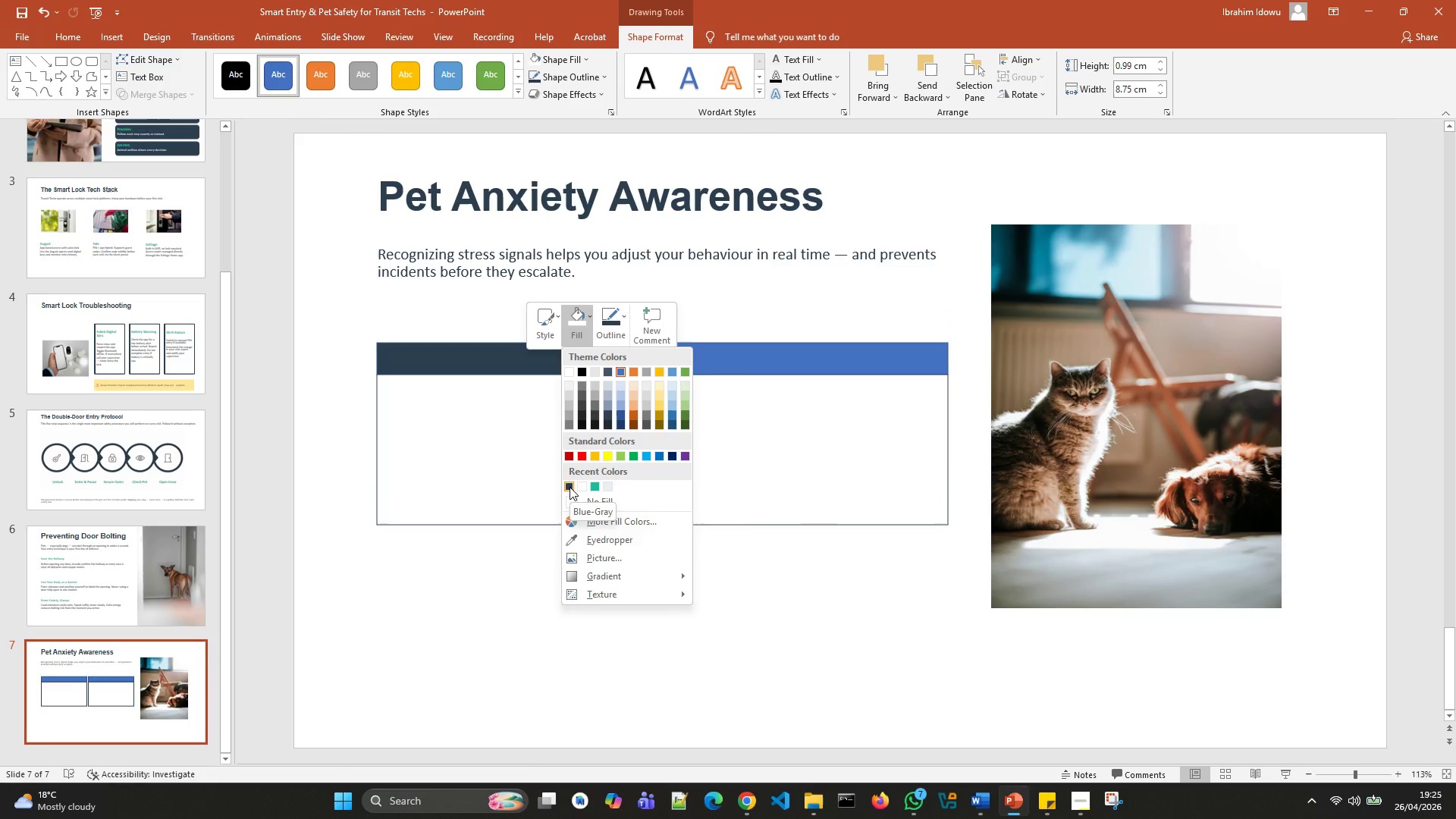 
left_click([570, 487])
 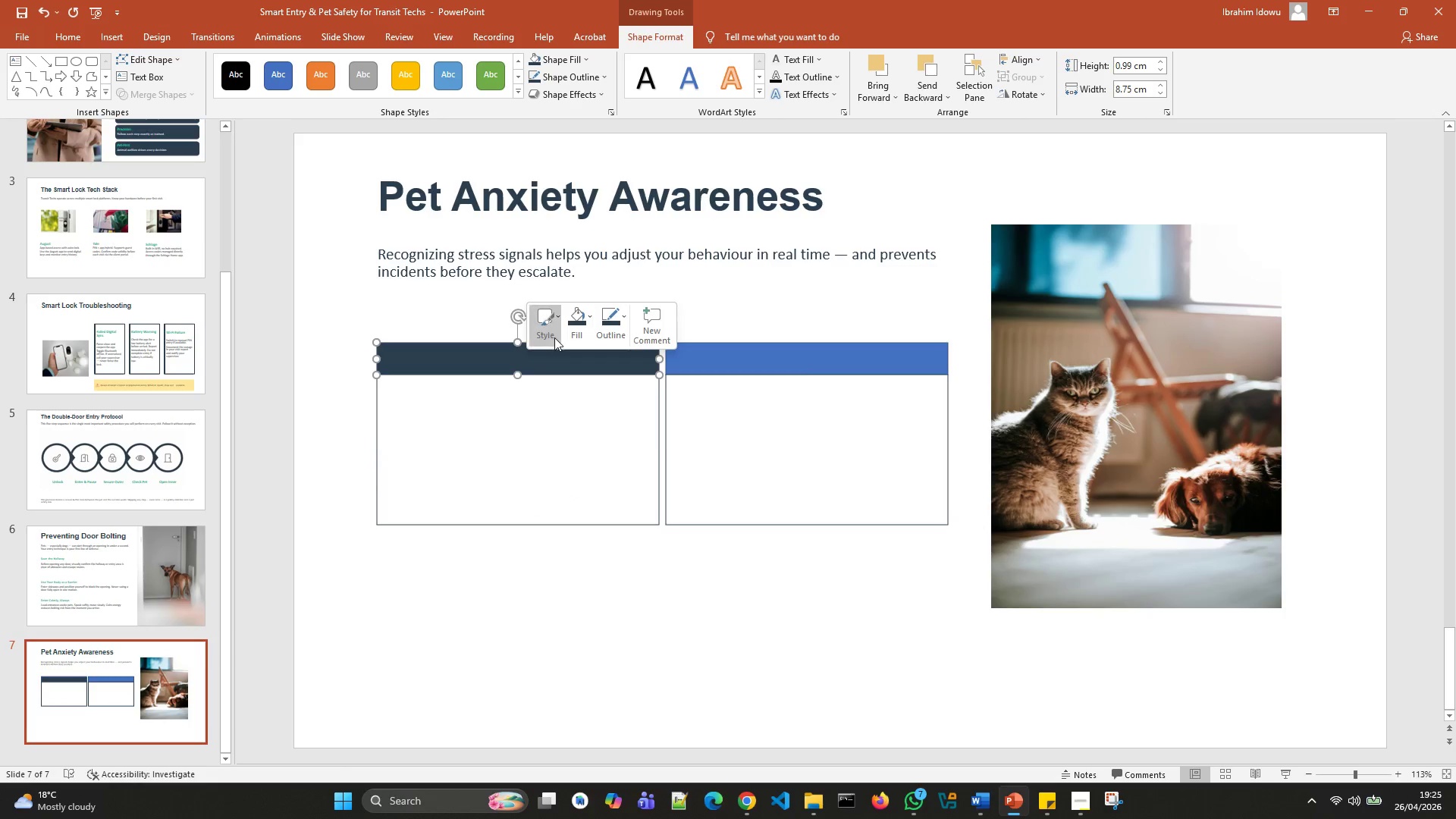 
left_click([626, 340])
 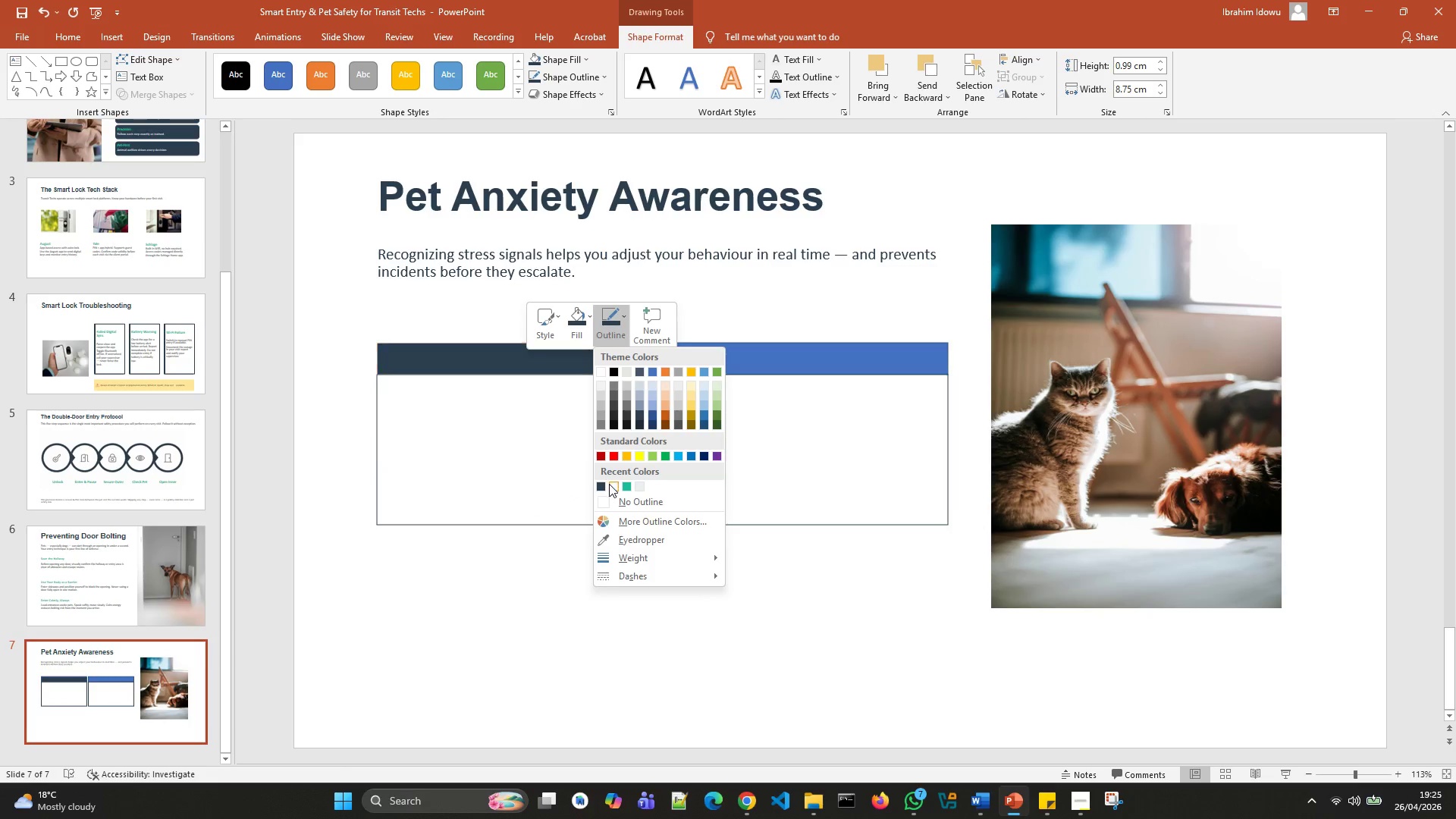 
left_click([604, 487])
 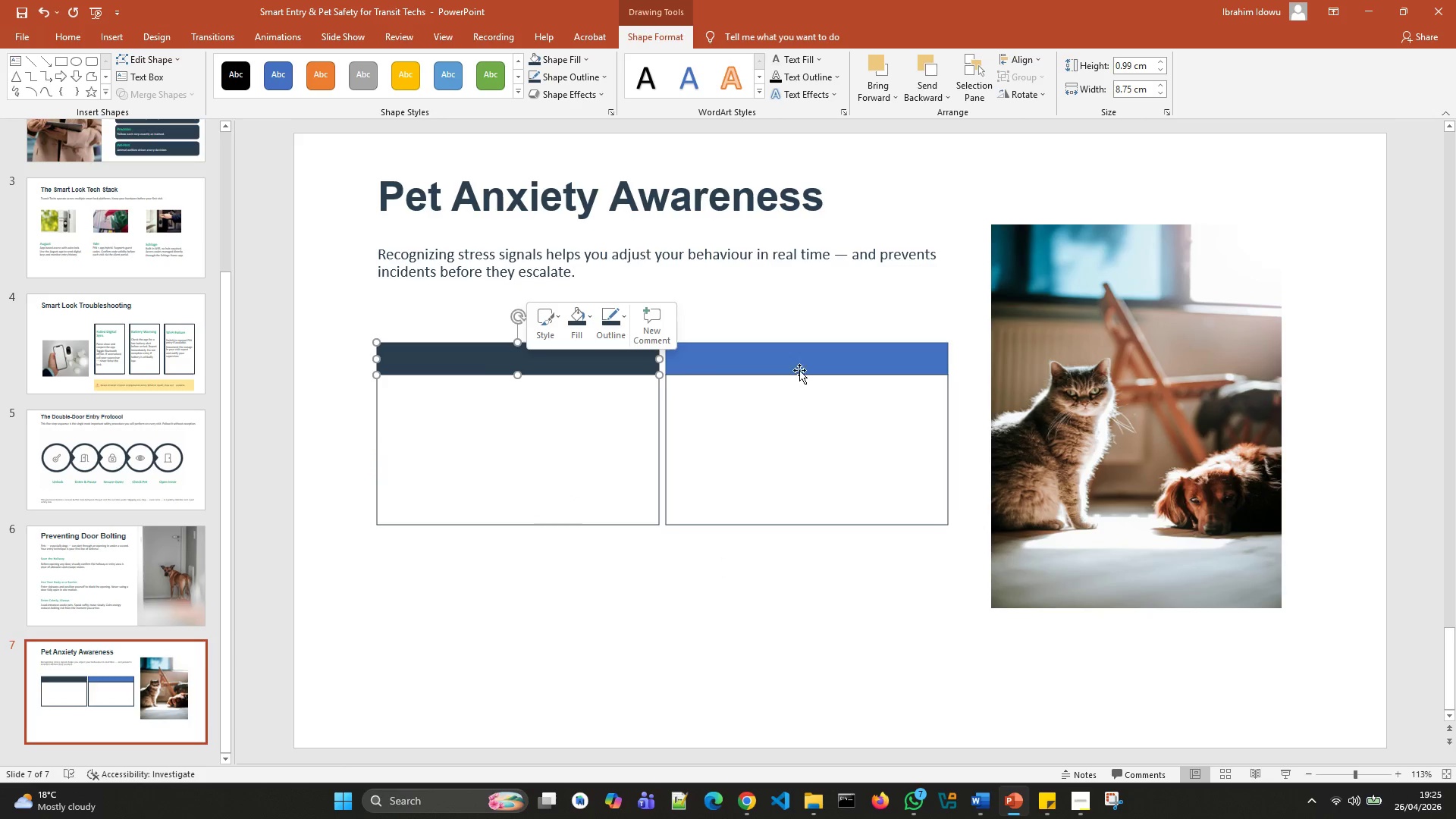 
left_click([796, 364])
 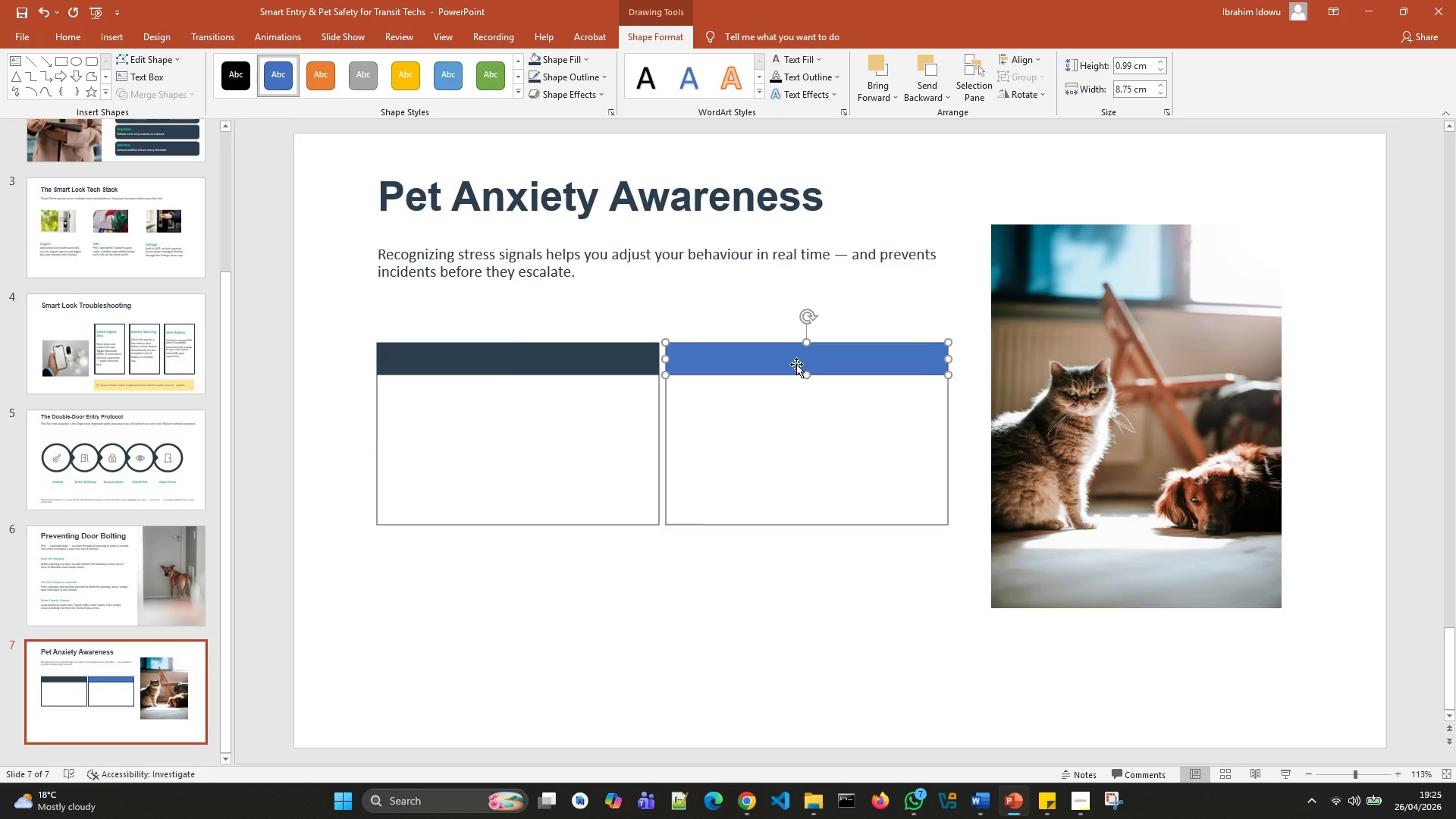 
right_click([796, 364])
 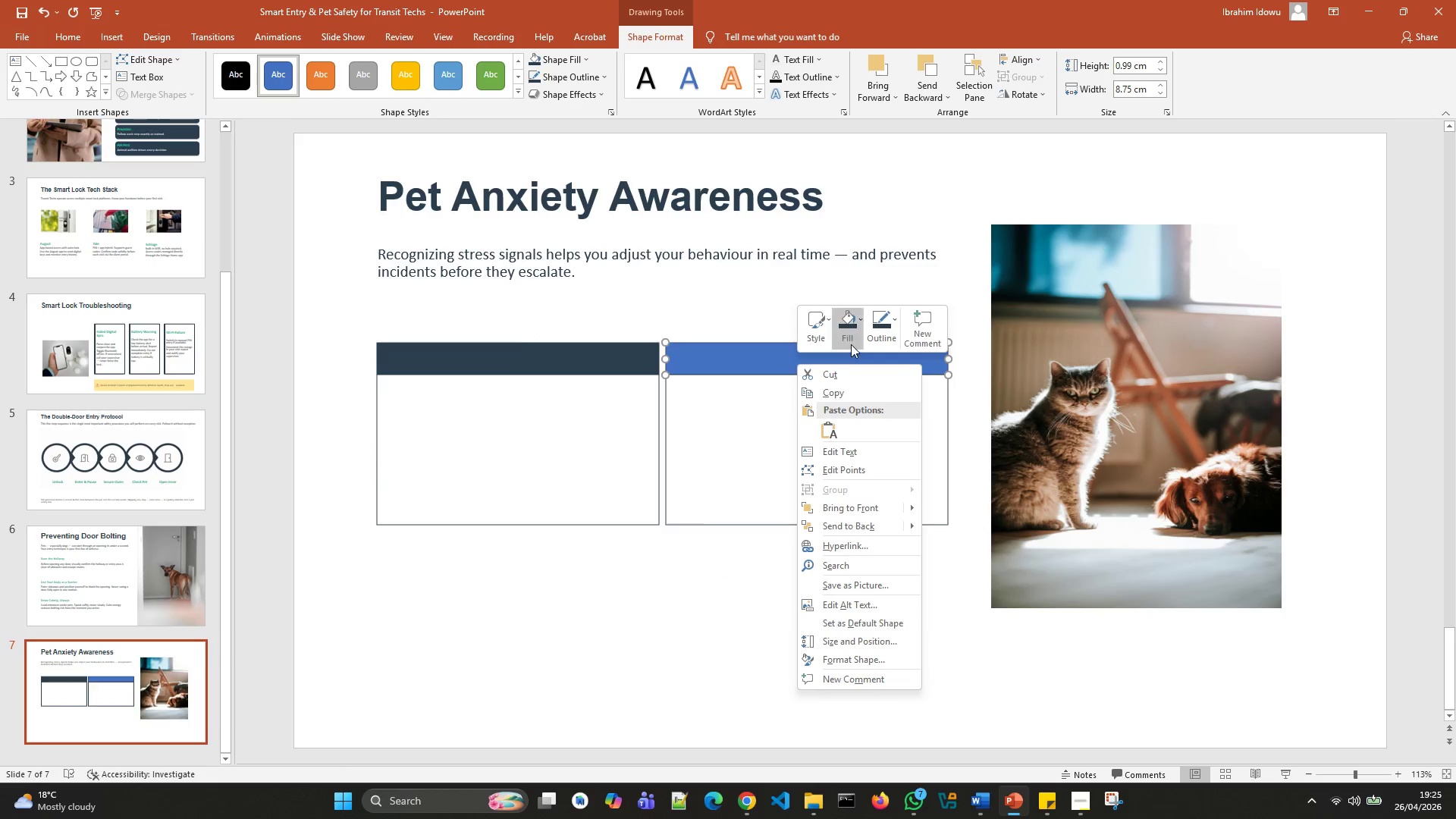 
left_click([854, 336])
 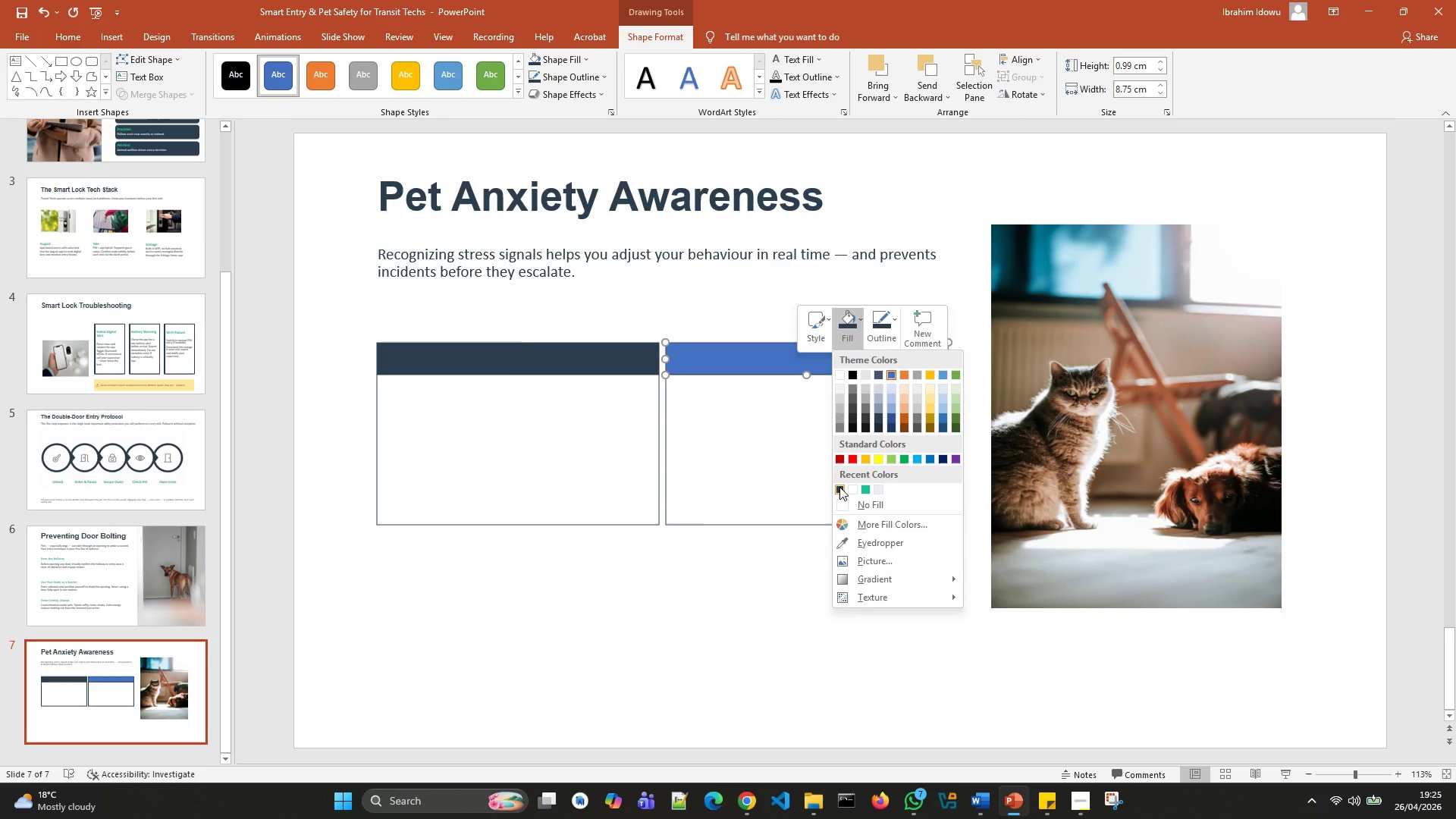 
left_click([839, 487])
 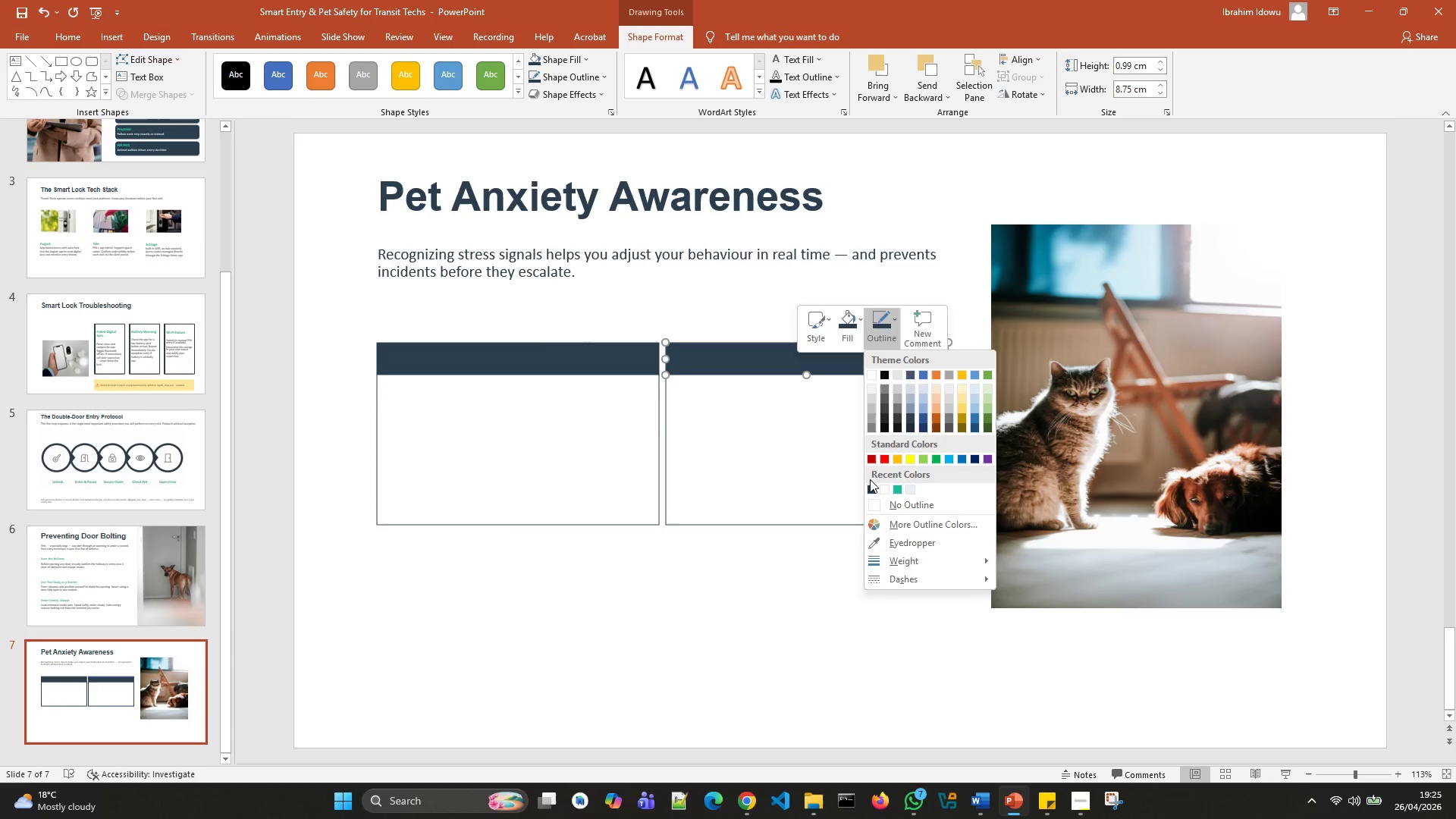 
left_click([872, 490])
 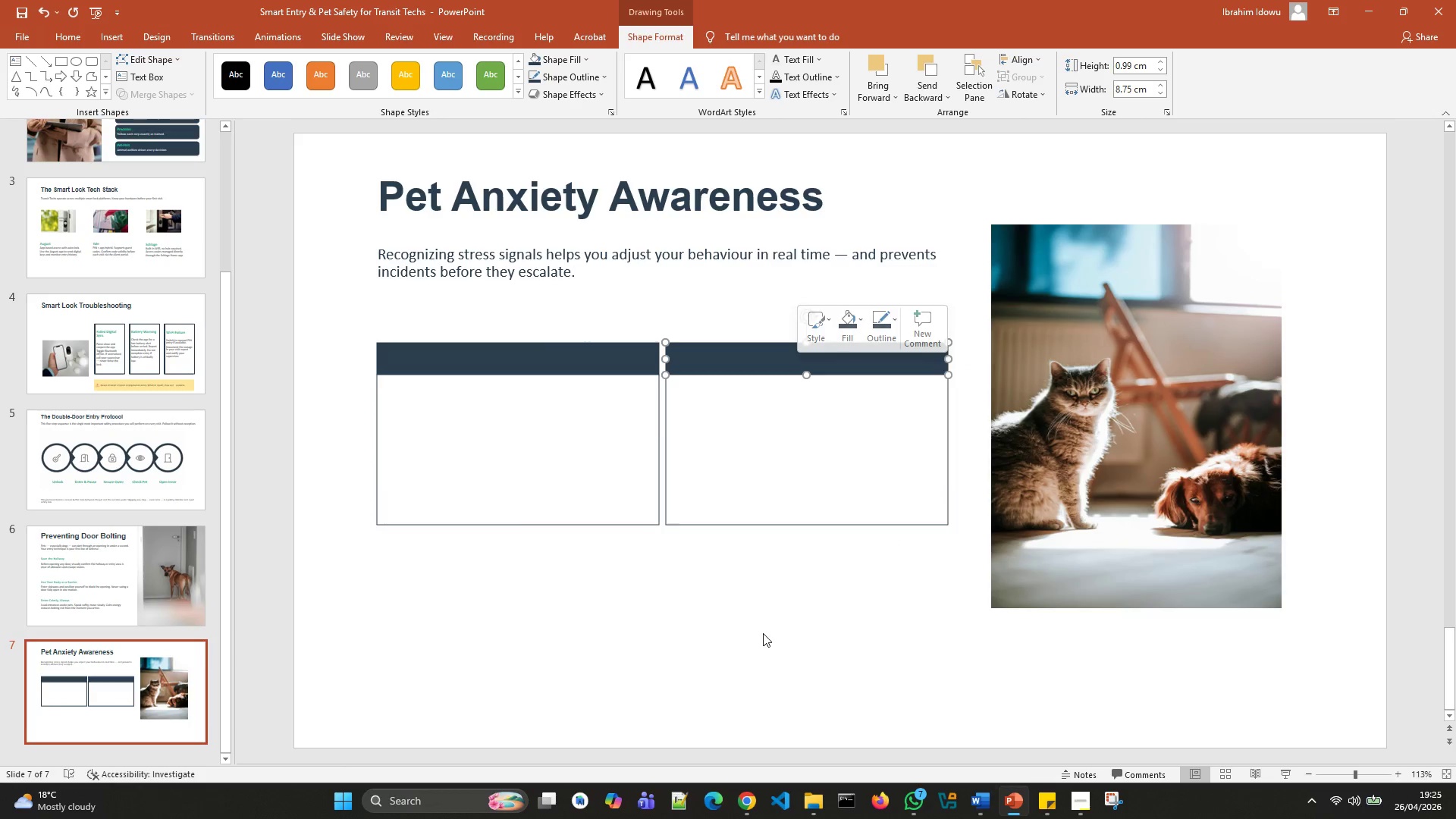 
left_click([762, 633])
 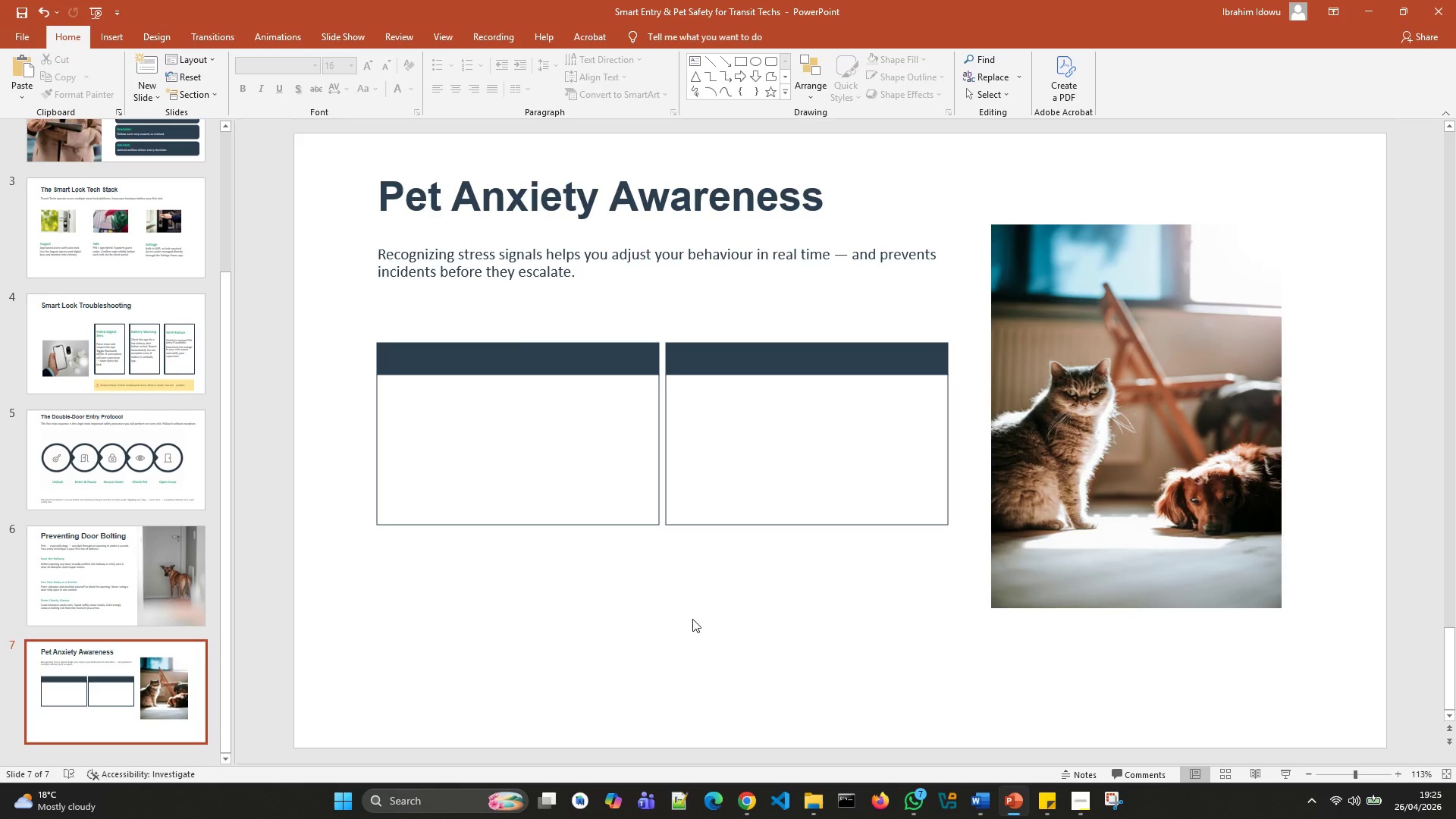 
wait(25.53)
 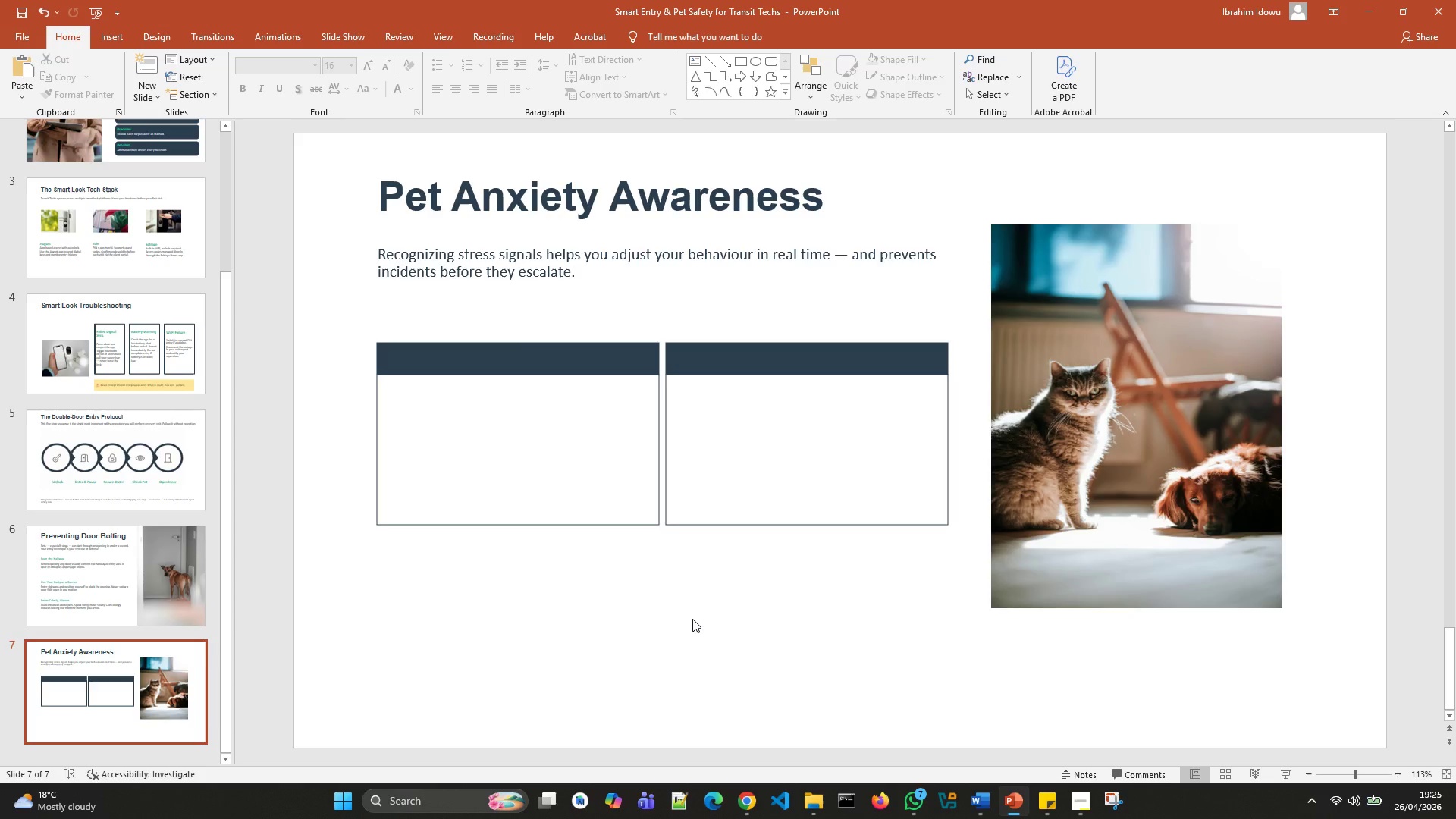 
left_click([529, 416])
 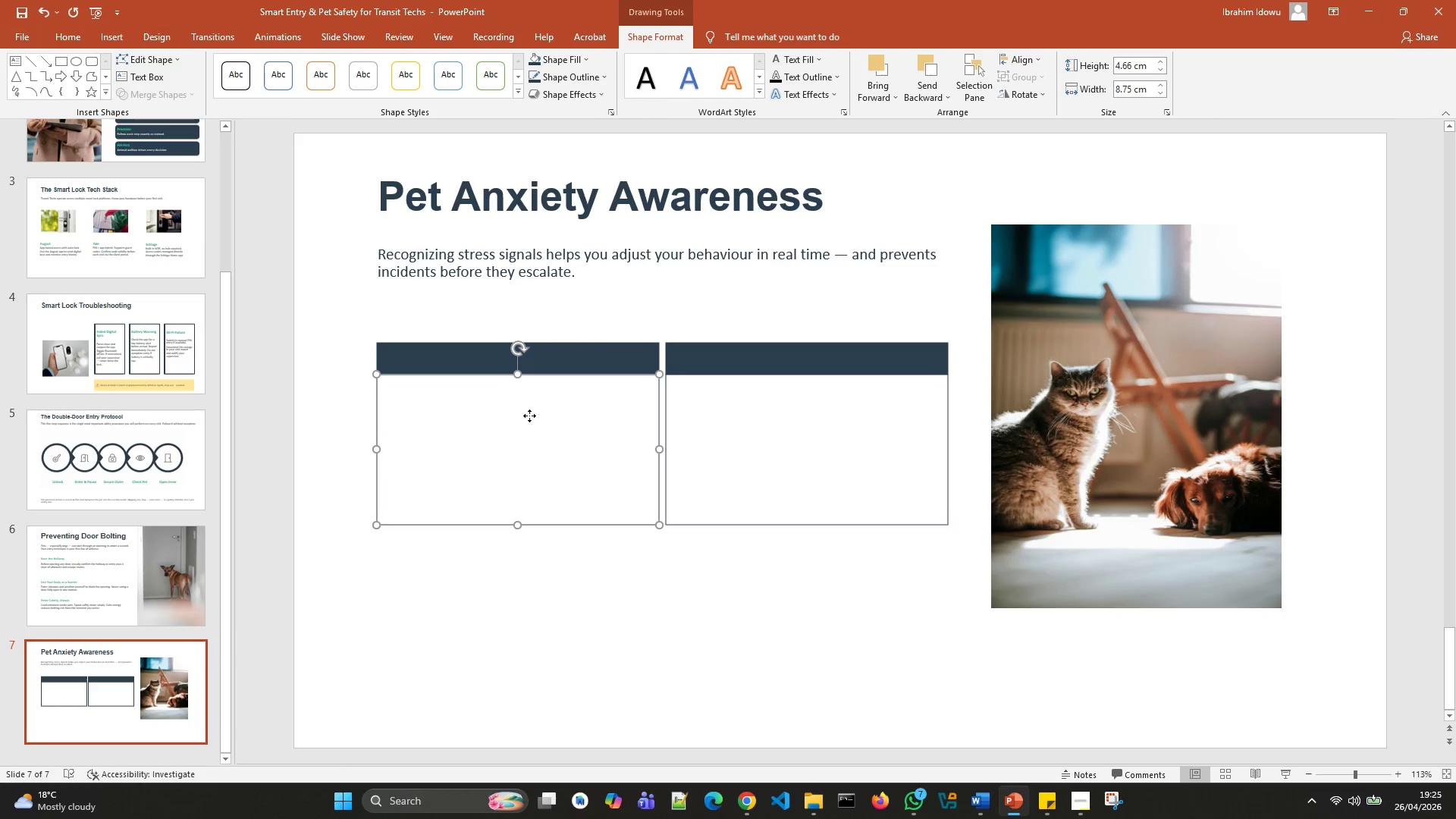 
double_click([529, 416])
 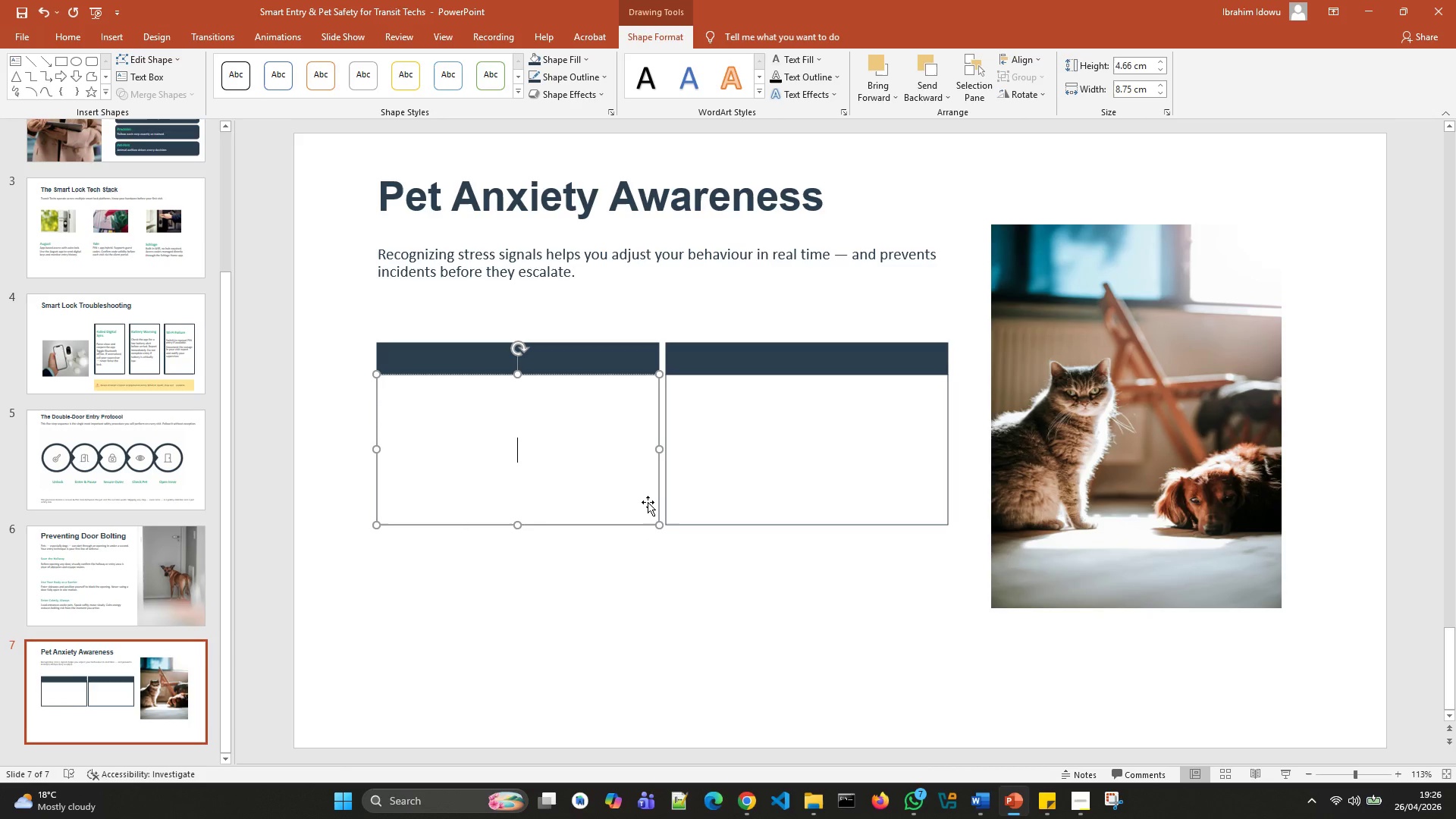 
wait(6.69)
 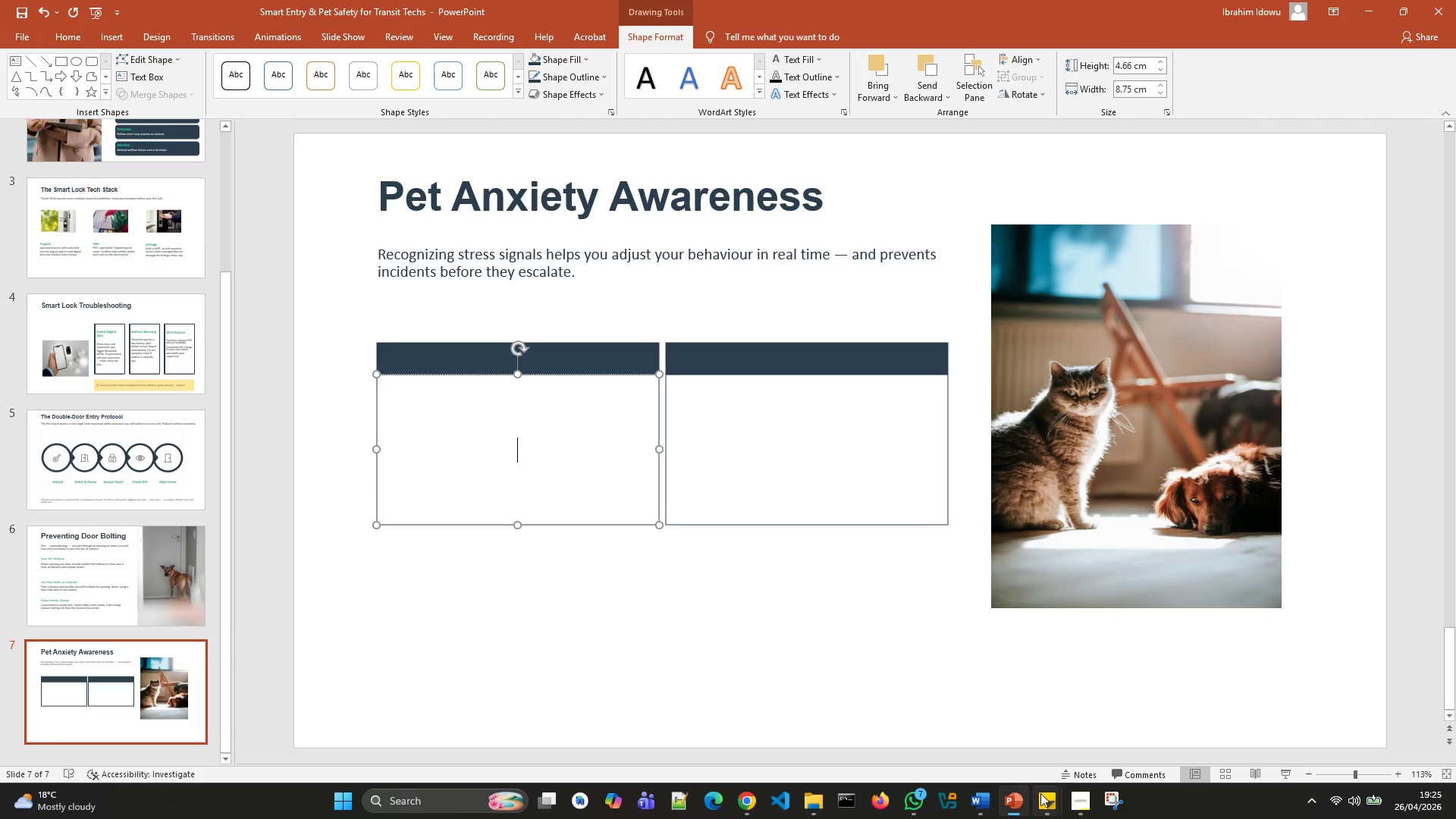 
left_click([778, 471])
 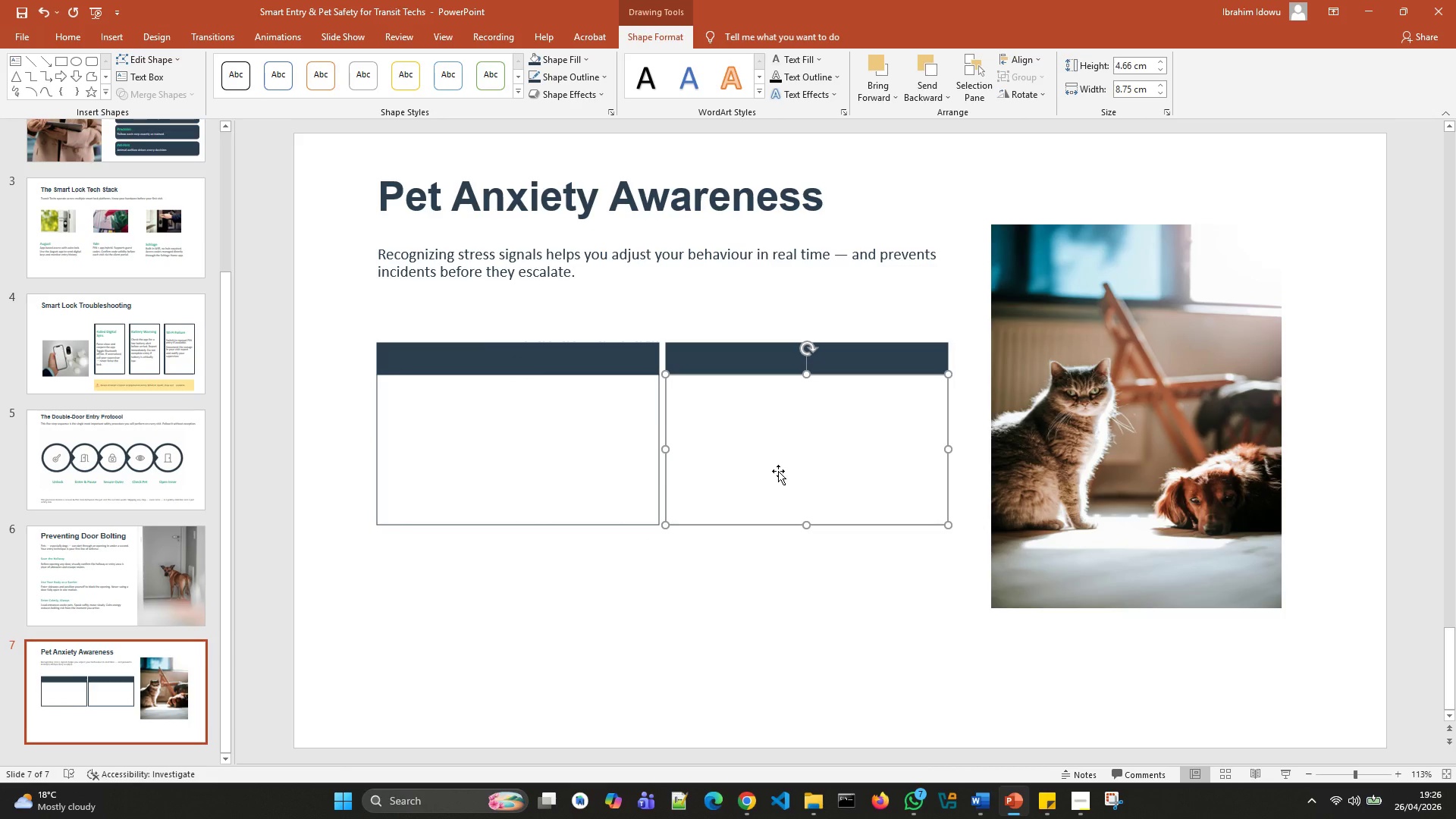 
key(Control+D)
 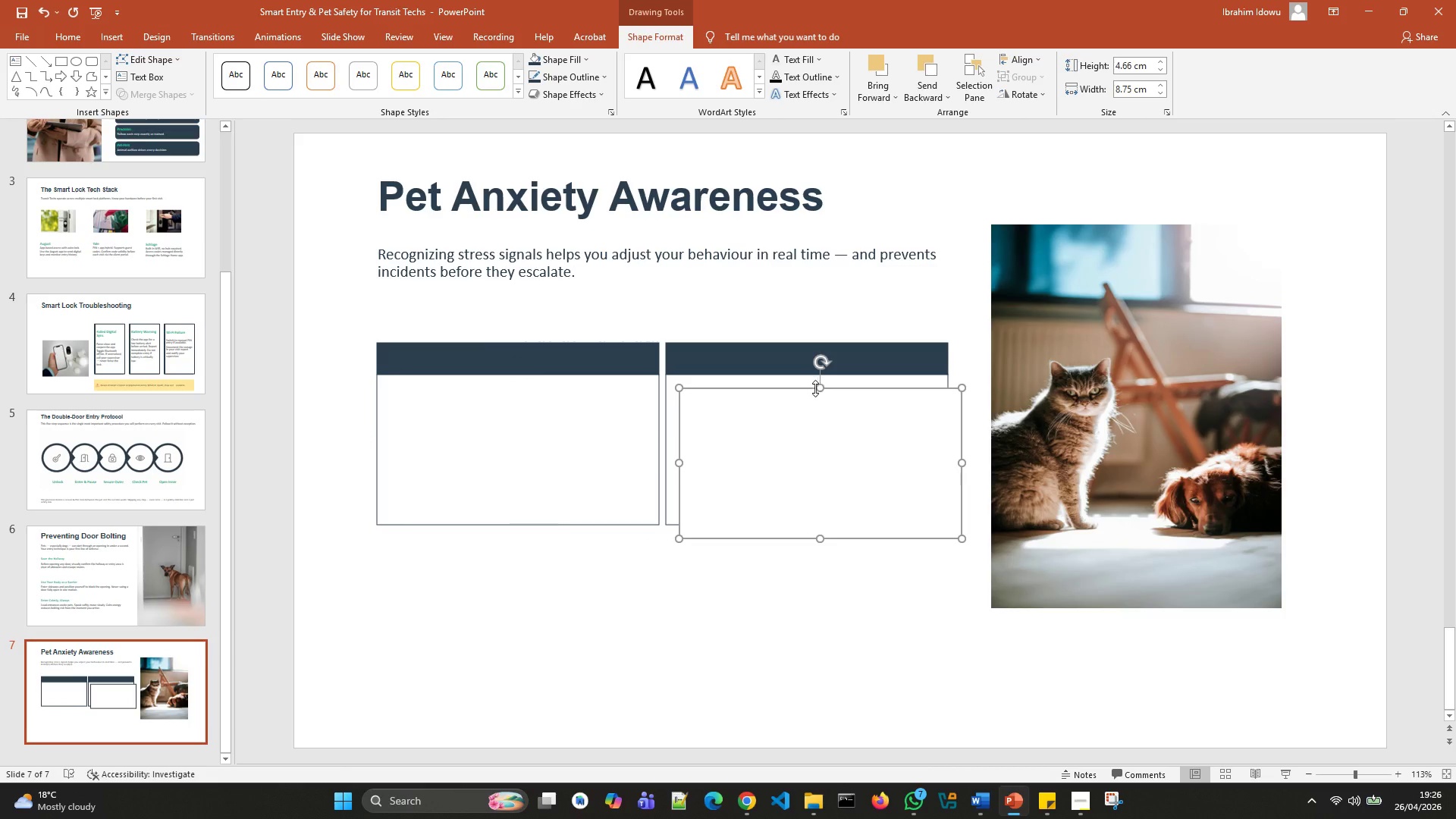 
left_click_drag(start_coordinate=[819, 388], to_coordinate=[827, 467])
 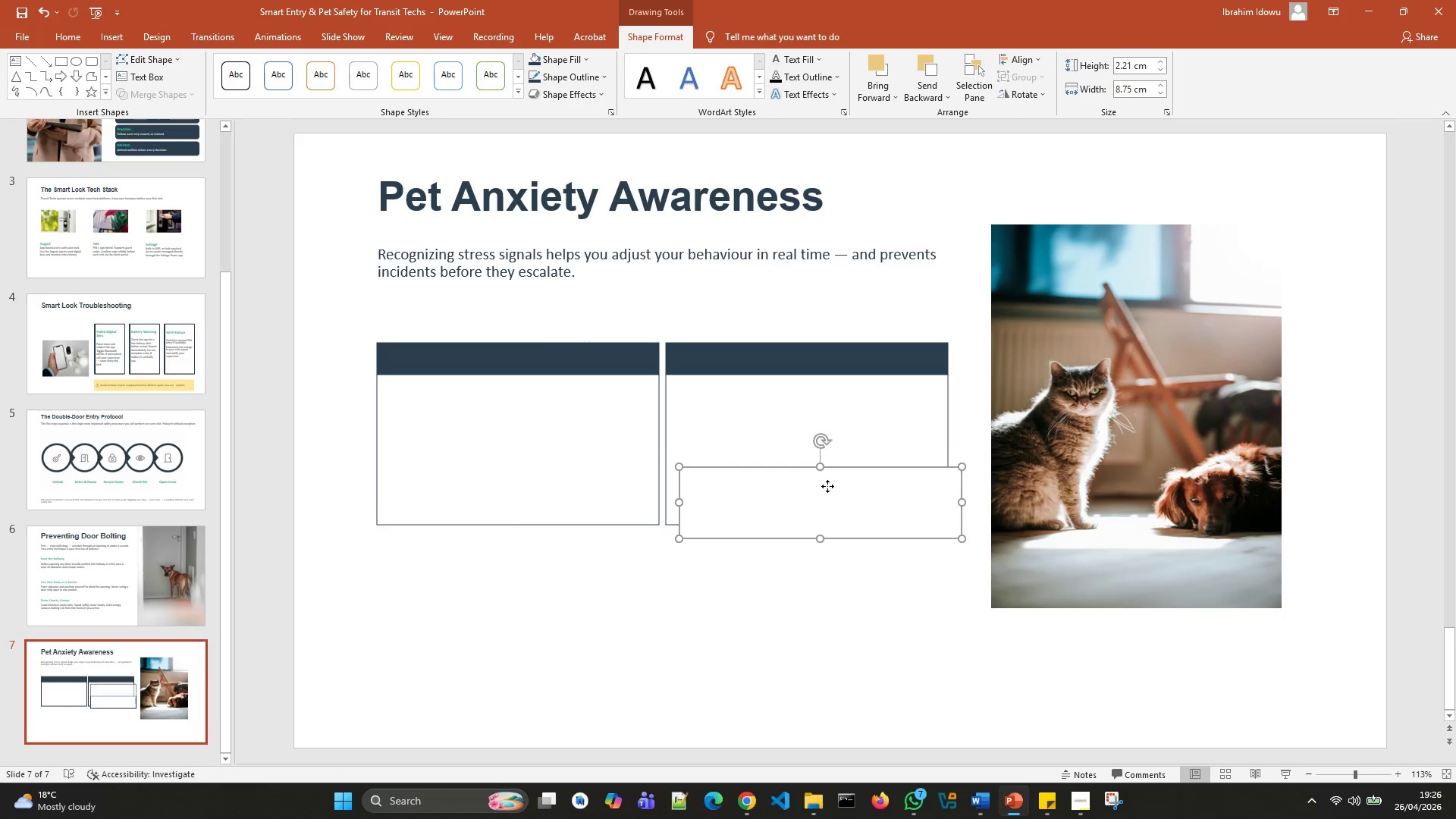 
left_click_drag(start_coordinate=[827, 486], to_coordinate=[1135, 663])
 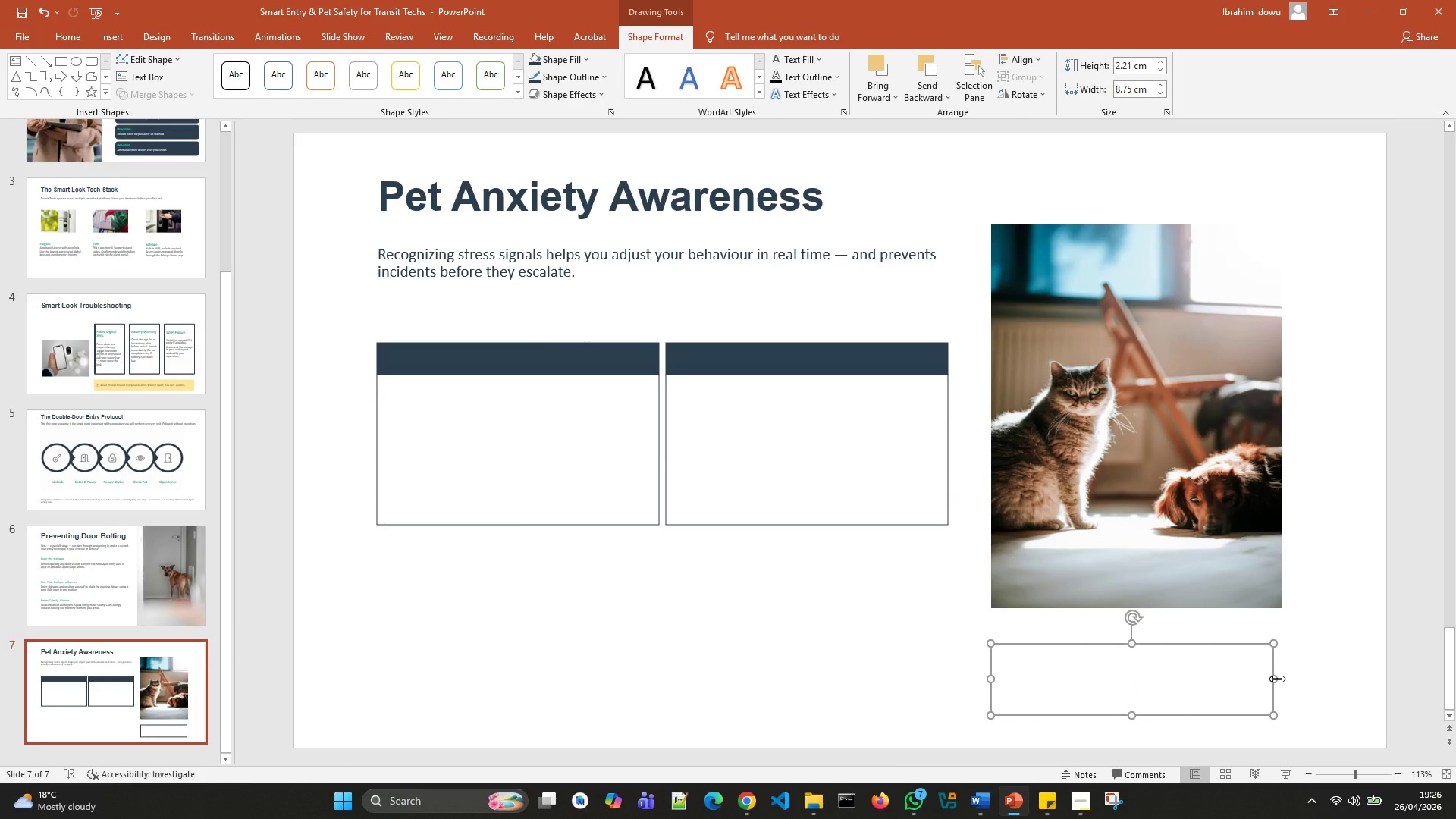 
left_click_drag(start_coordinate=[1277, 679], to_coordinate=[1367, 681])
 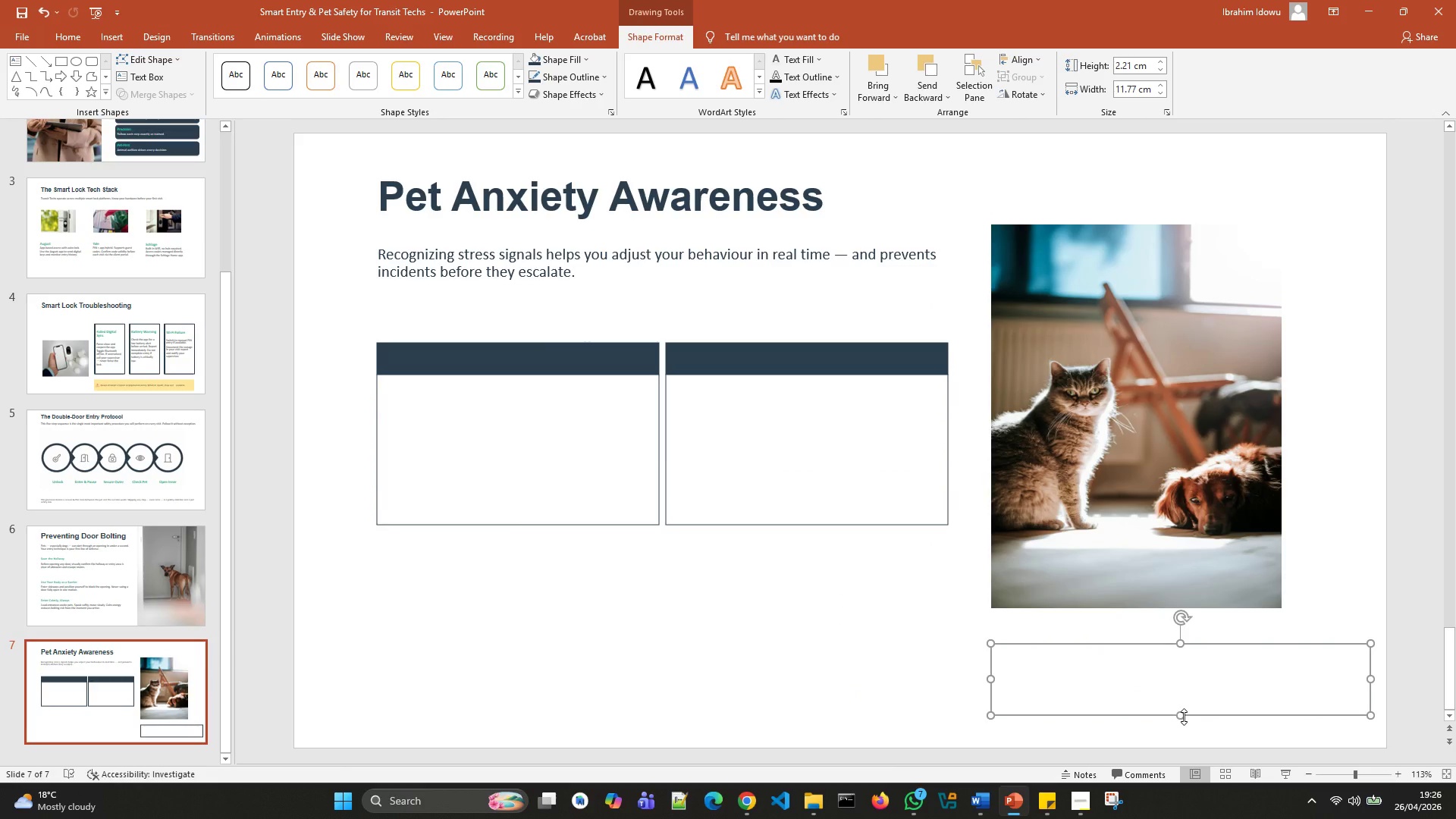 
left_click_drag(start_coordinate=[1184, 717], to_coordinate=[1186, 729])
 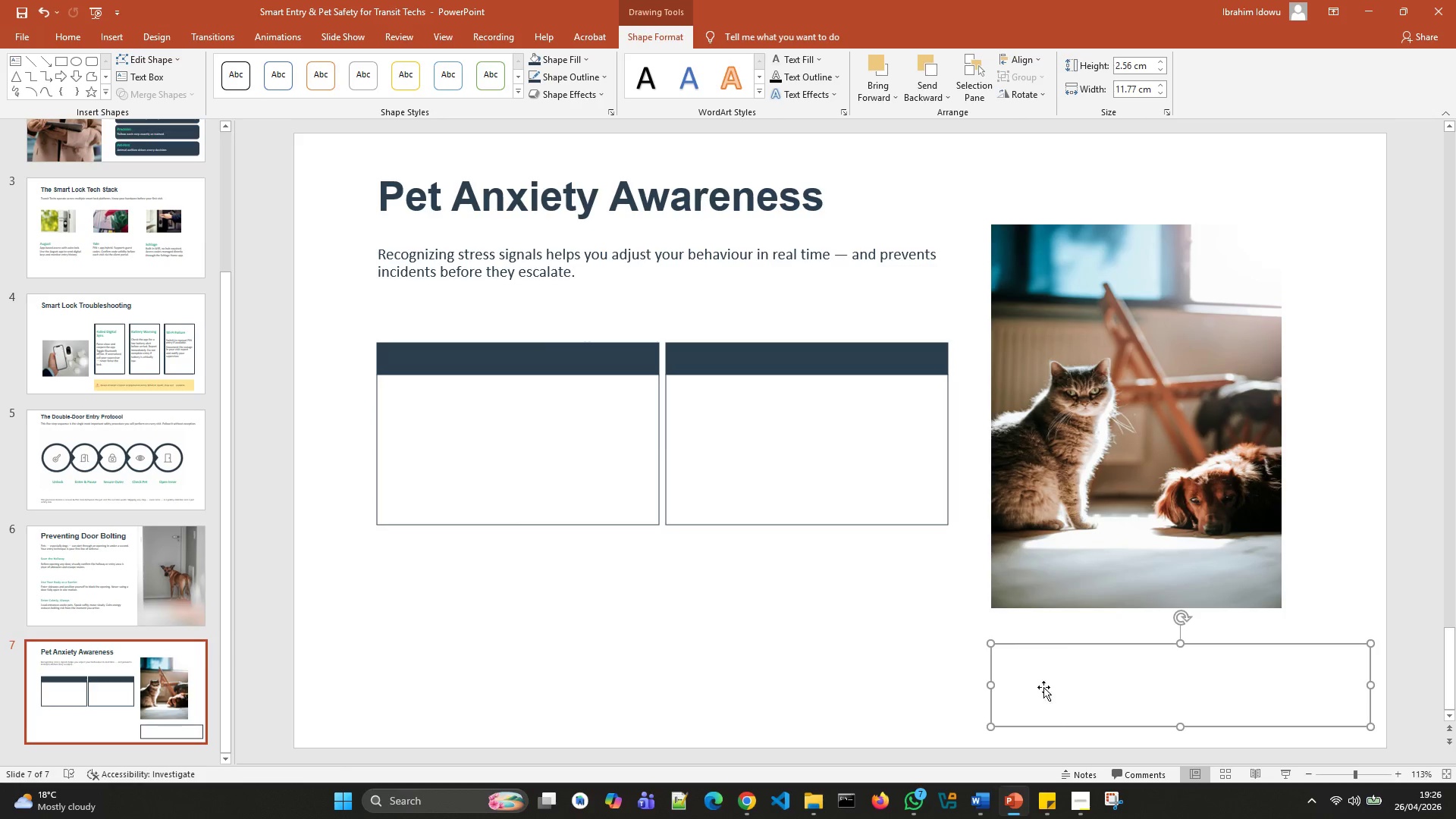 
wait(5.84)
 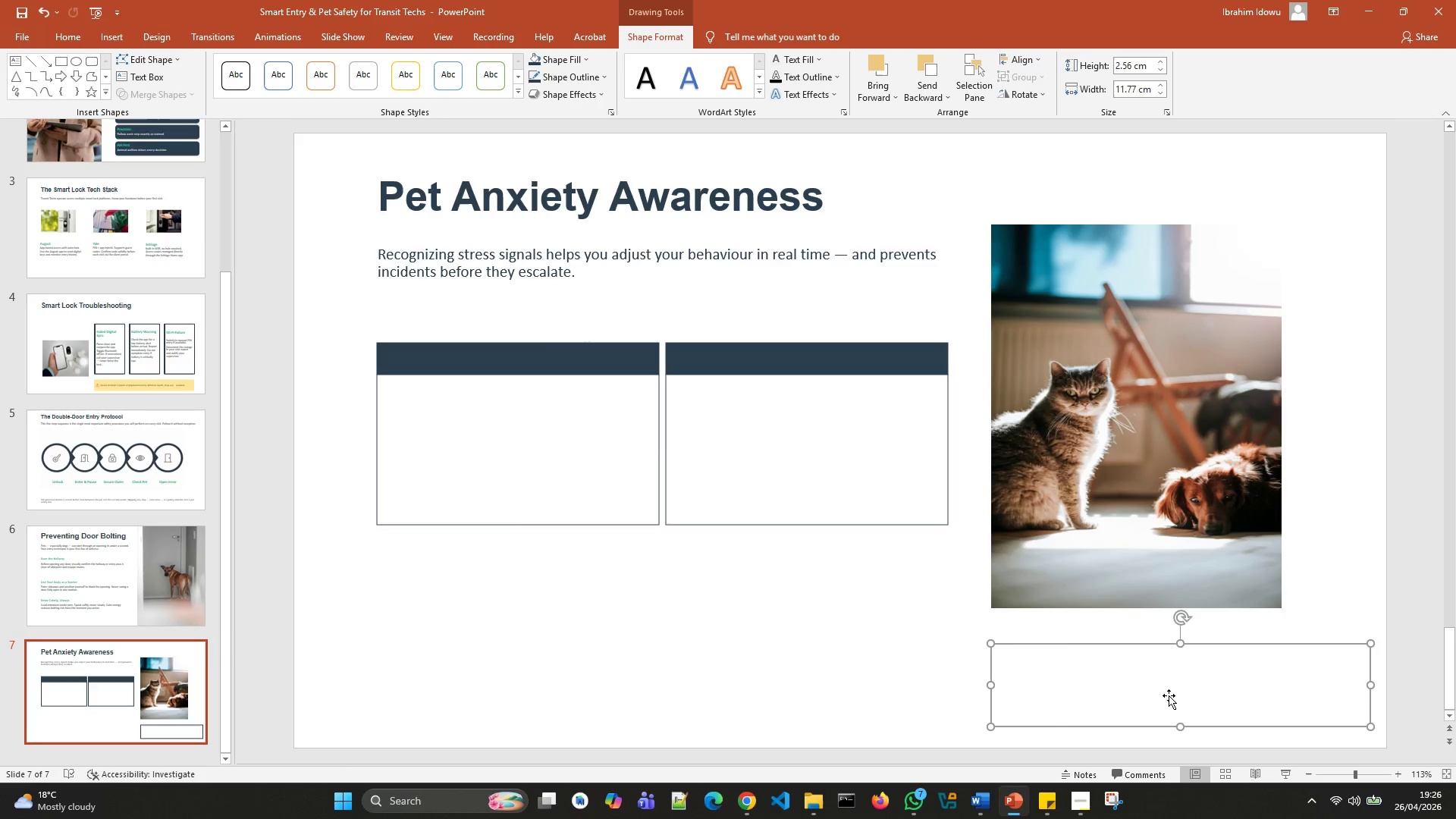 
left_click([885, 692])
 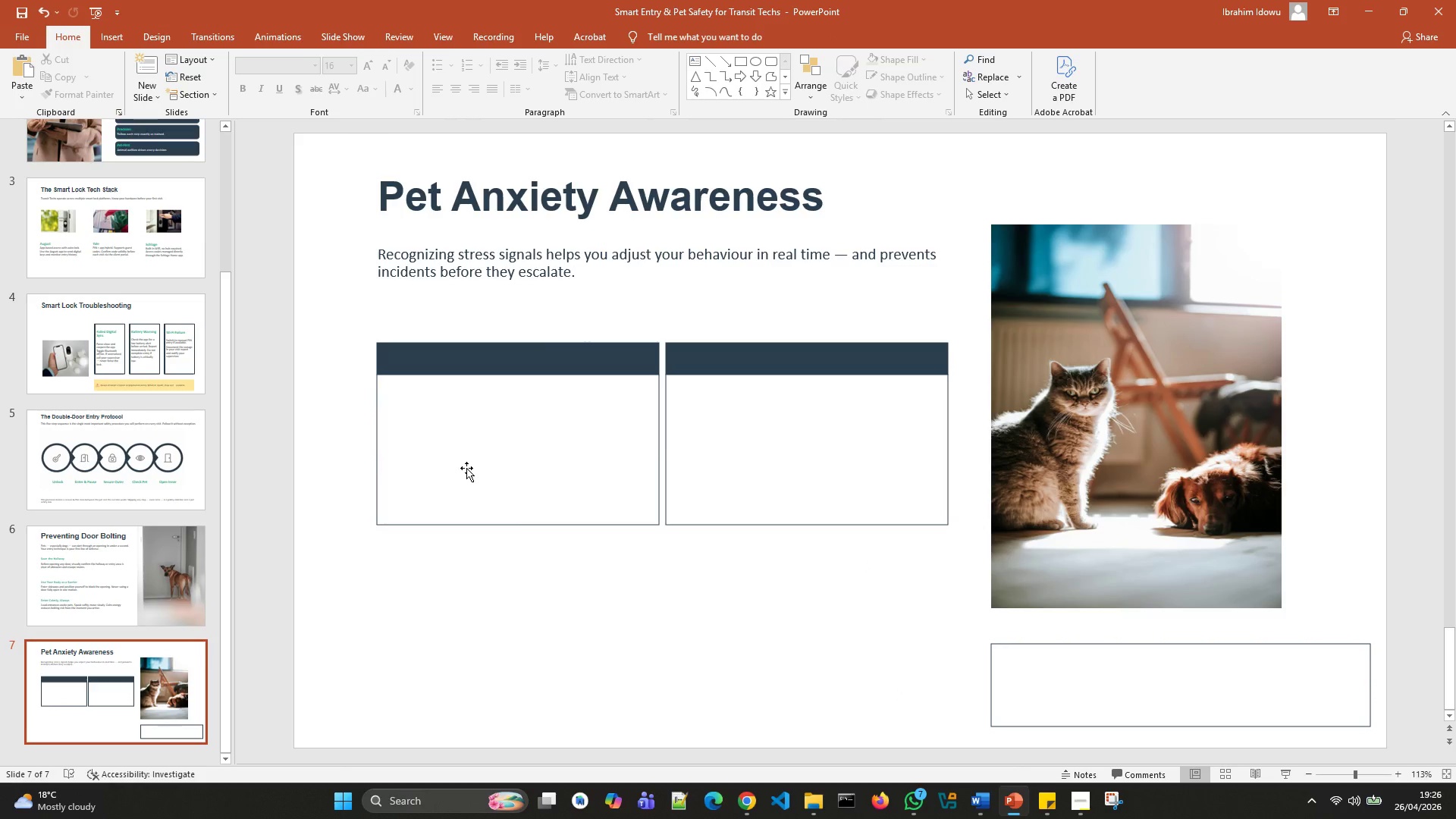 
double_click([468, 466])
 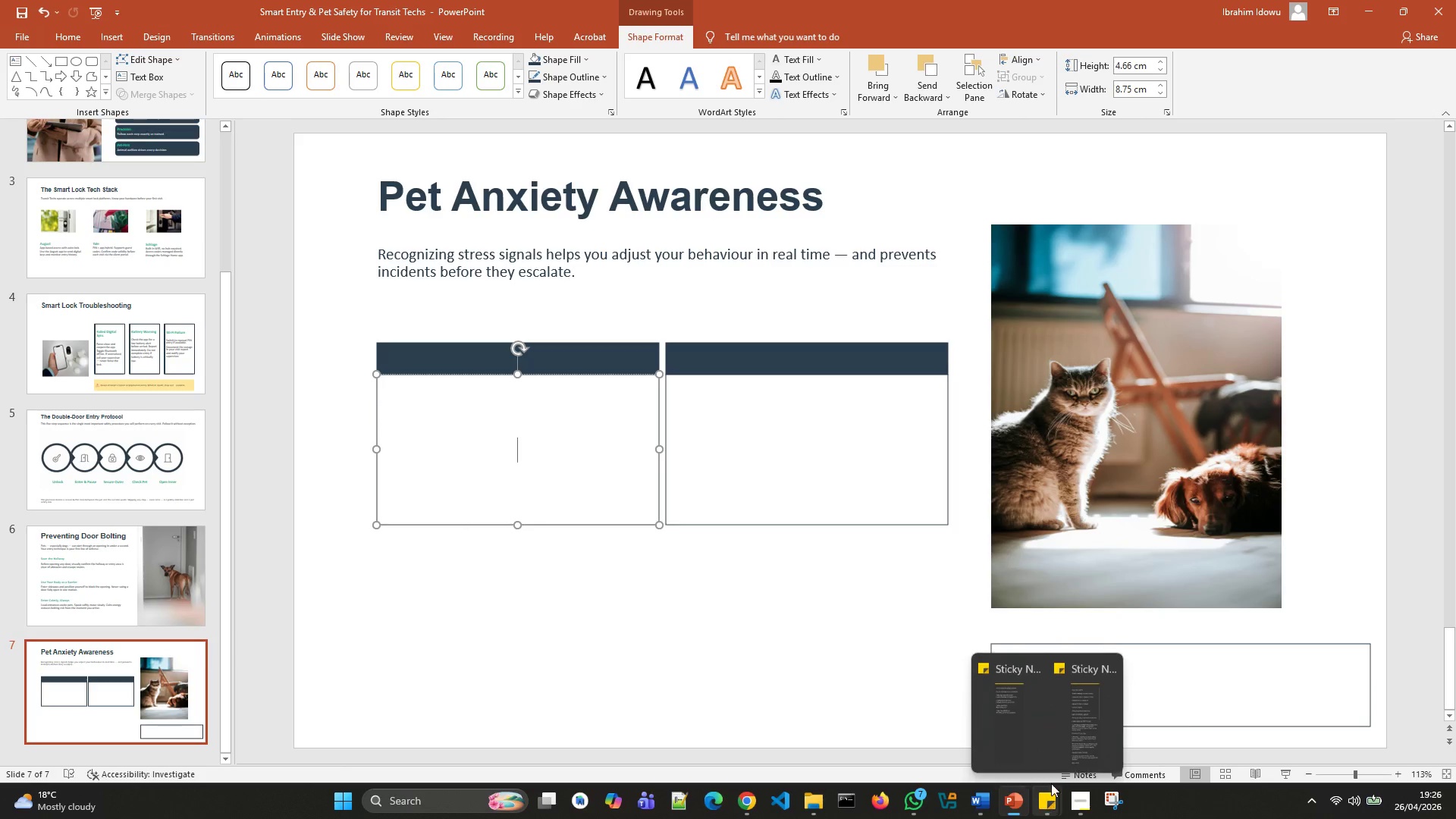 
left_click([1075, 737])
 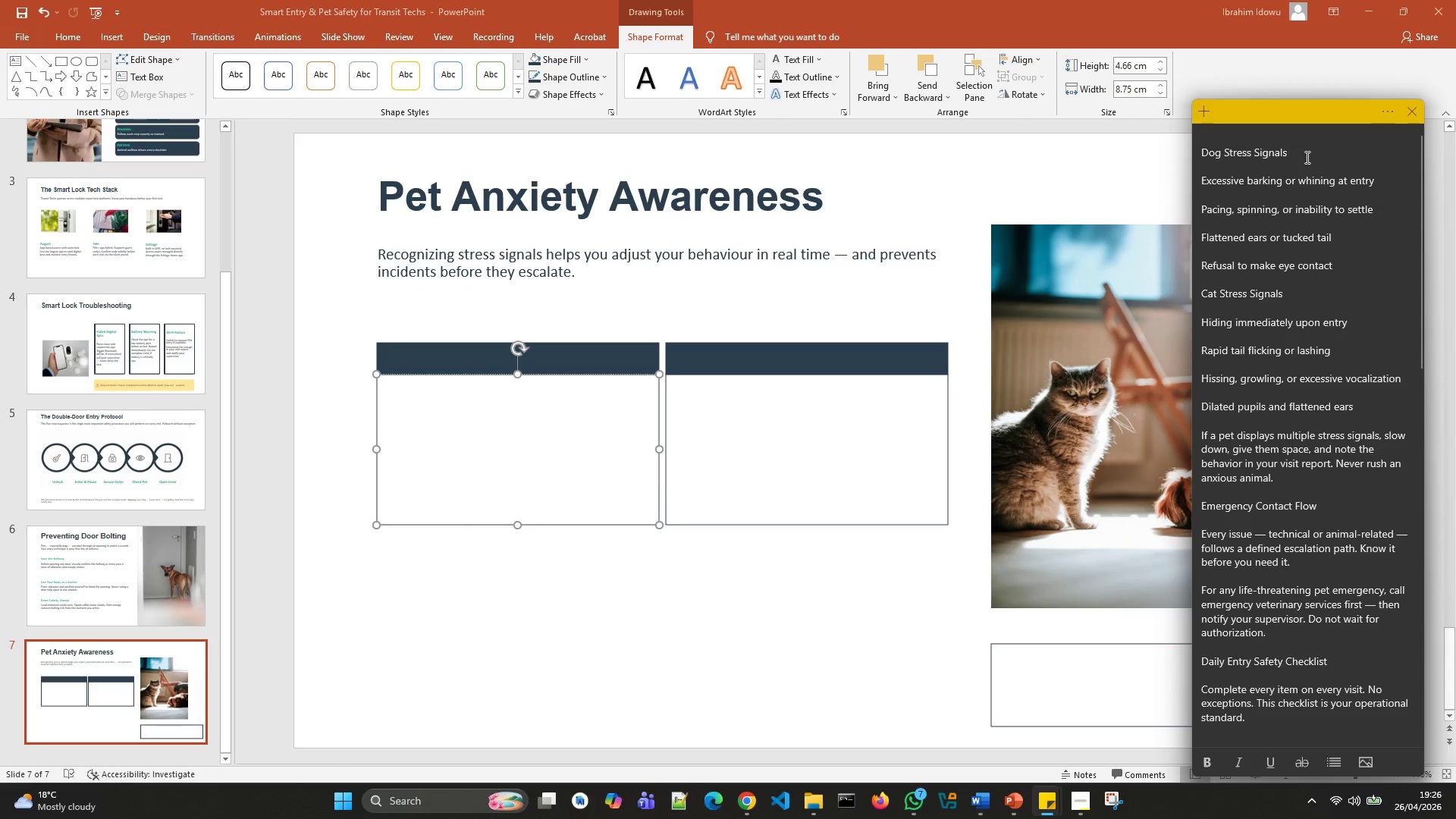 
wait(5.14)
 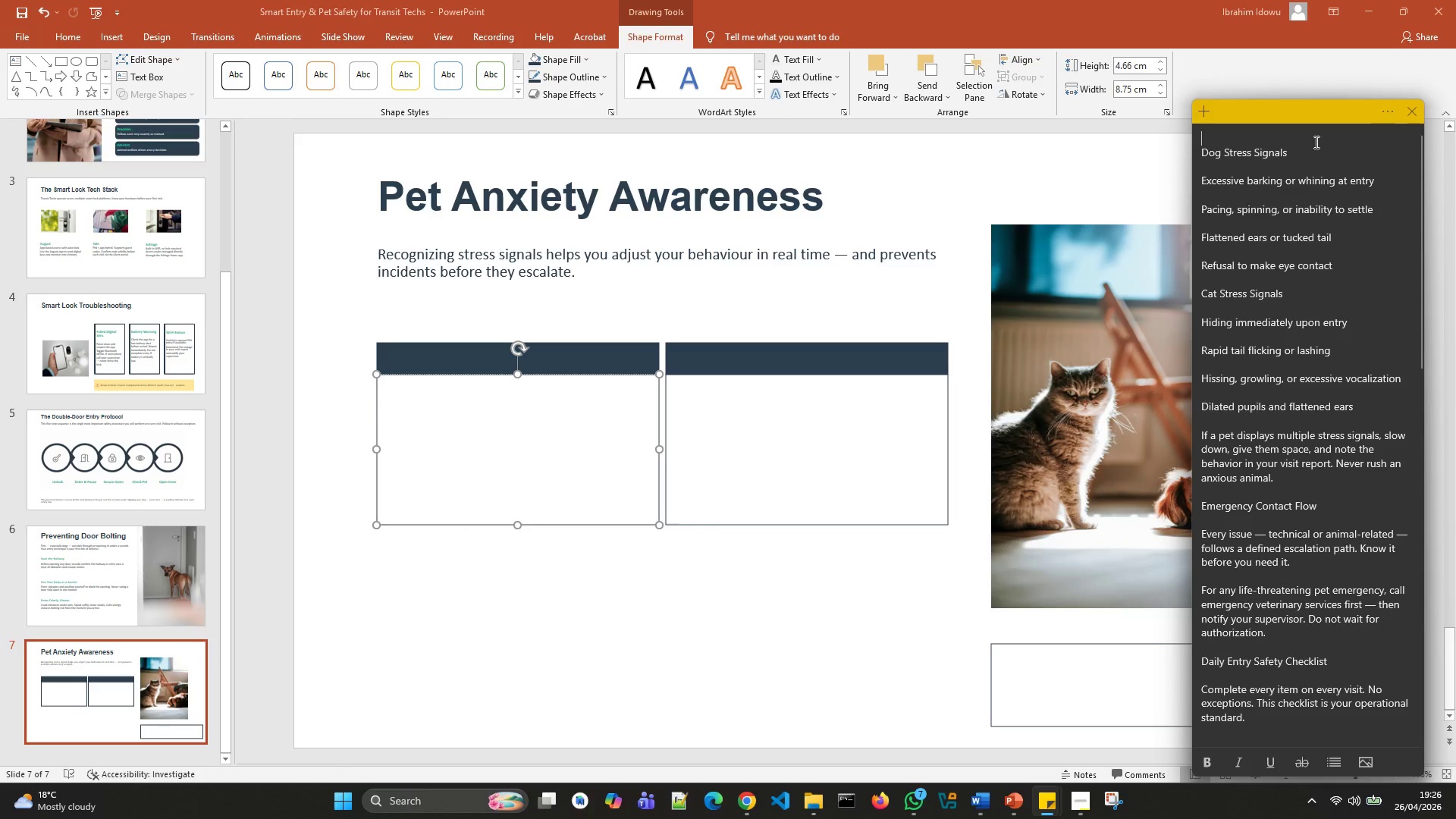 
left_click([1263, 165])
 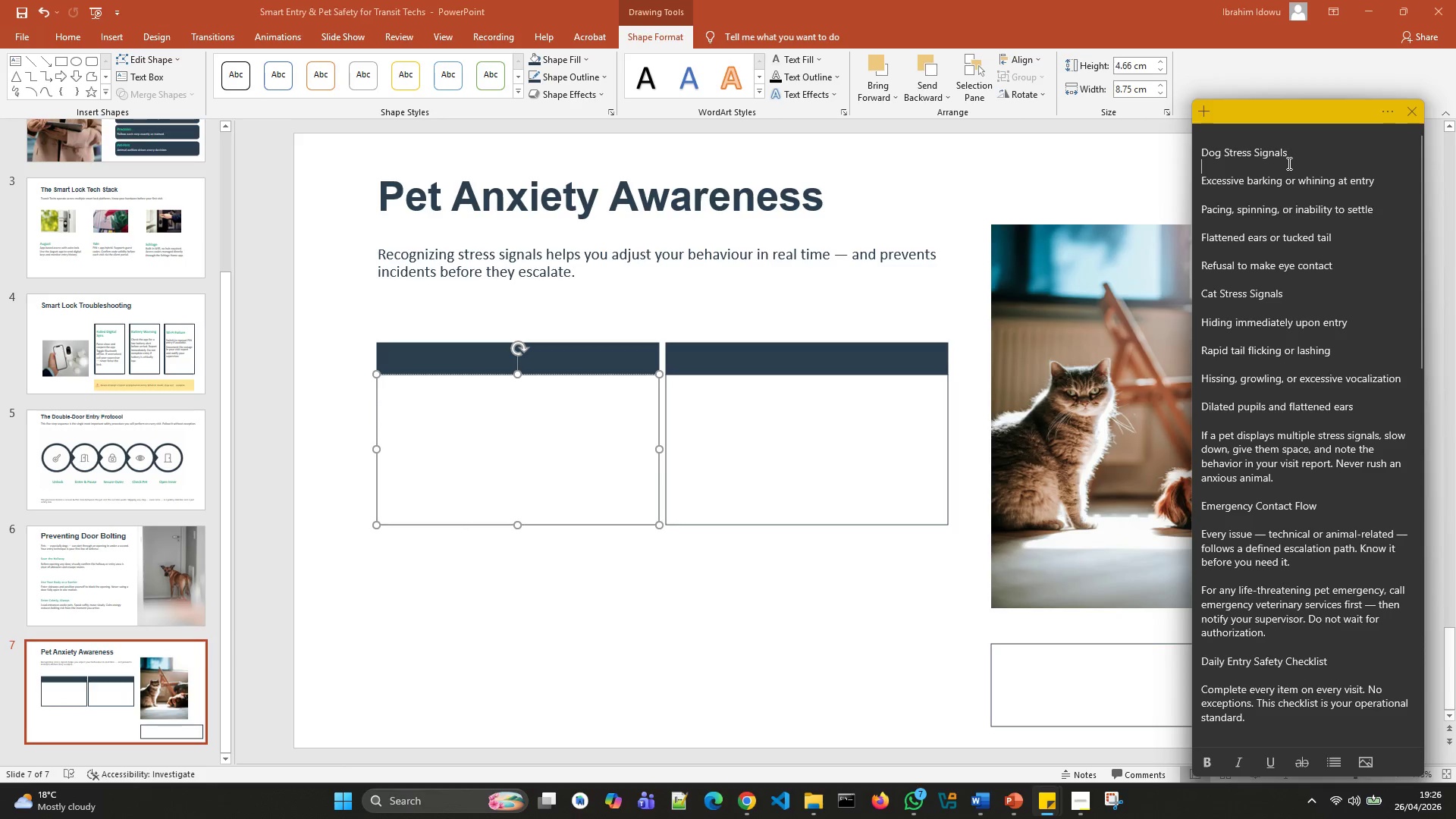 
wait(7.03)
 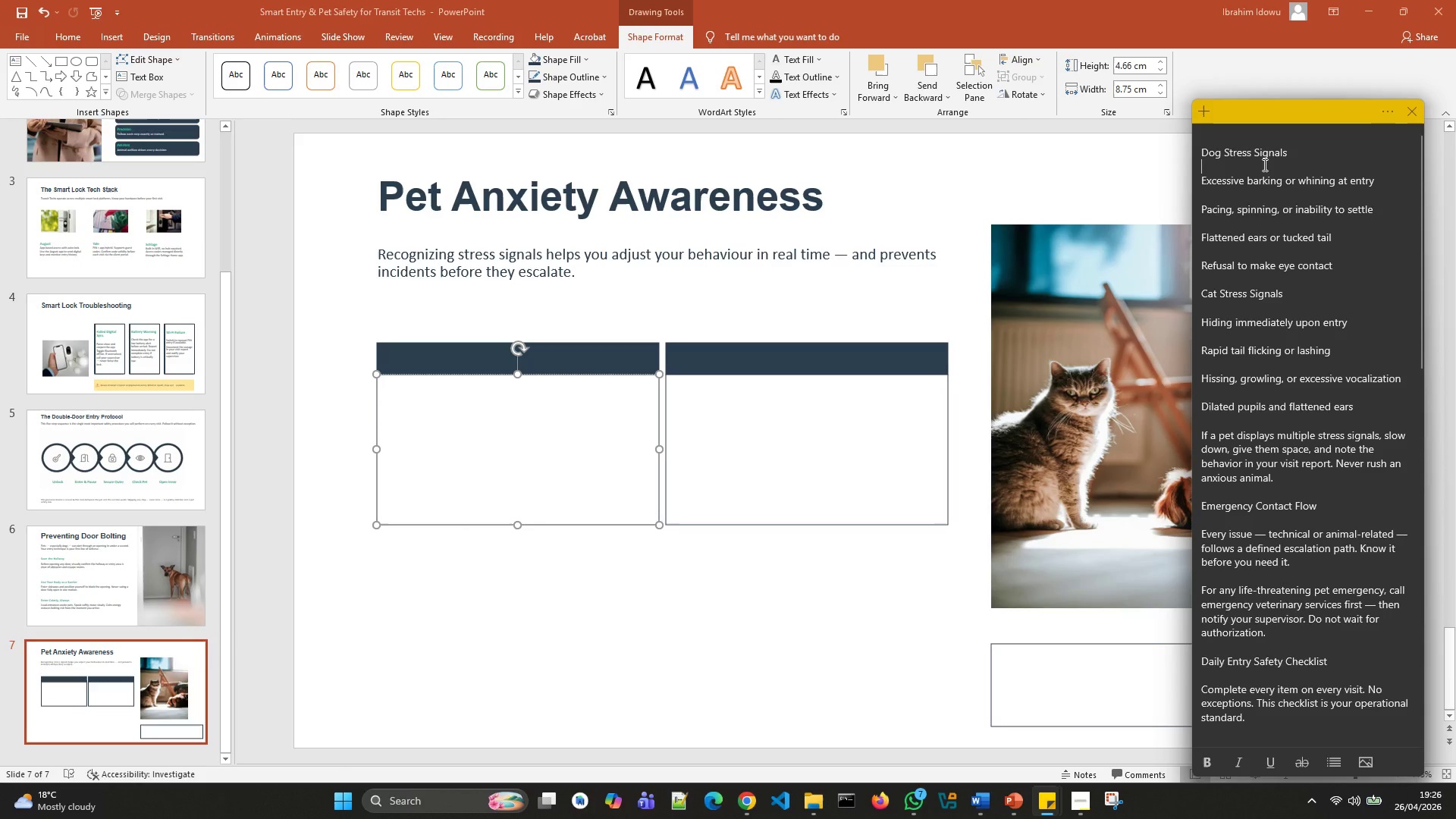 
left_click_drag(start_coordinate=[1296, 152], to_coordinate=[1157, 150])
 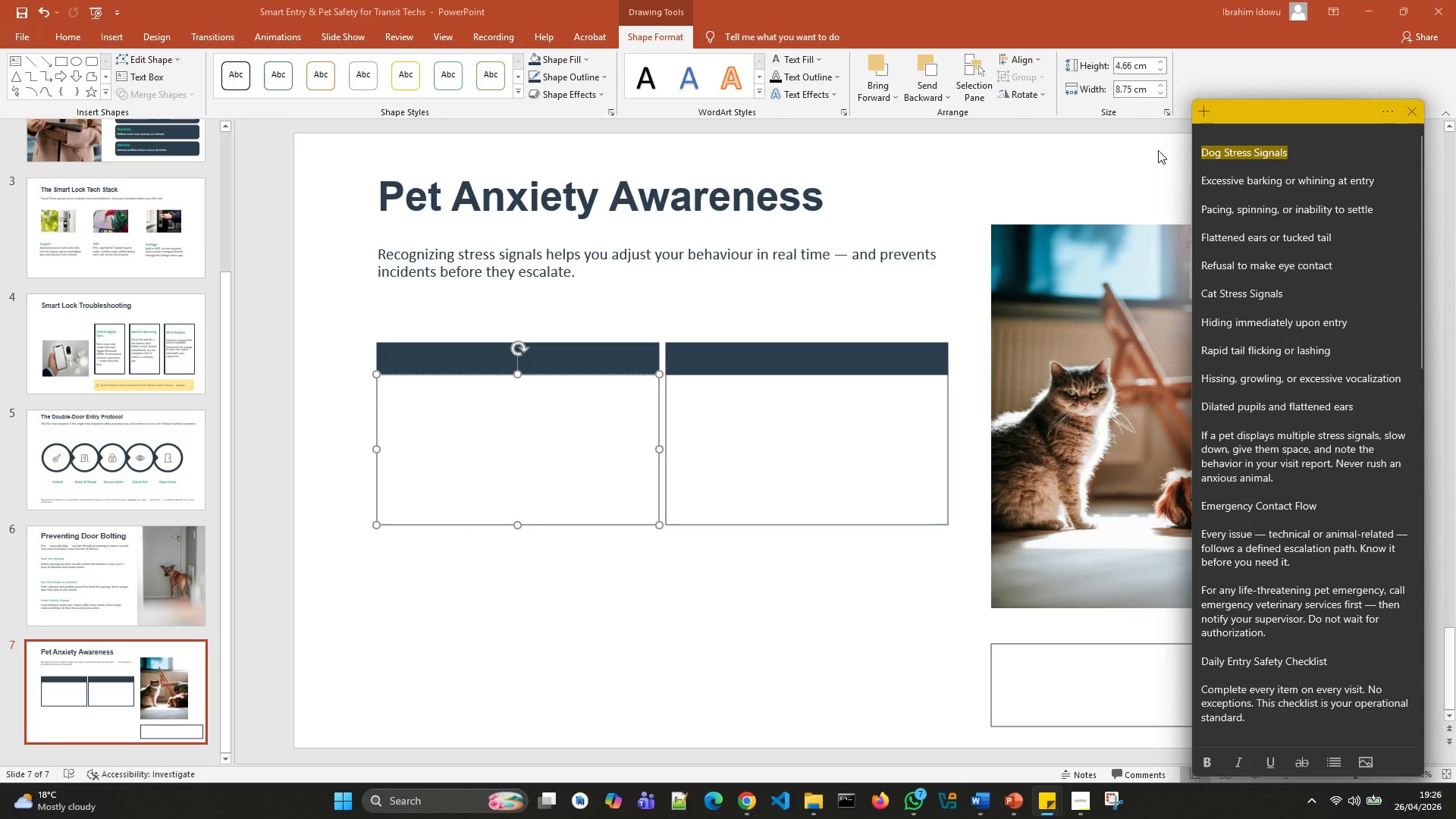 
key(Control+X)
 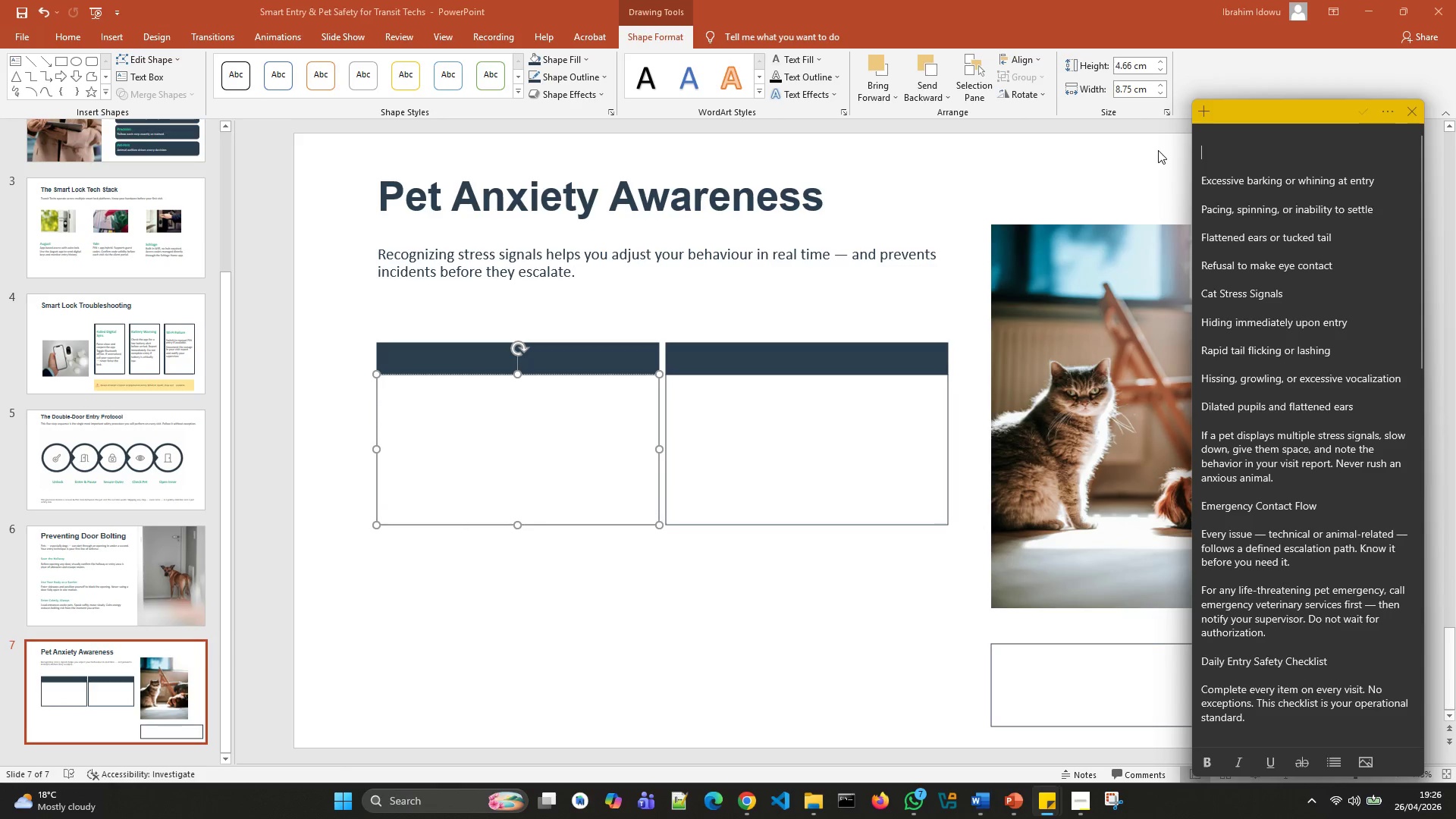 
key(ArrowDown)
 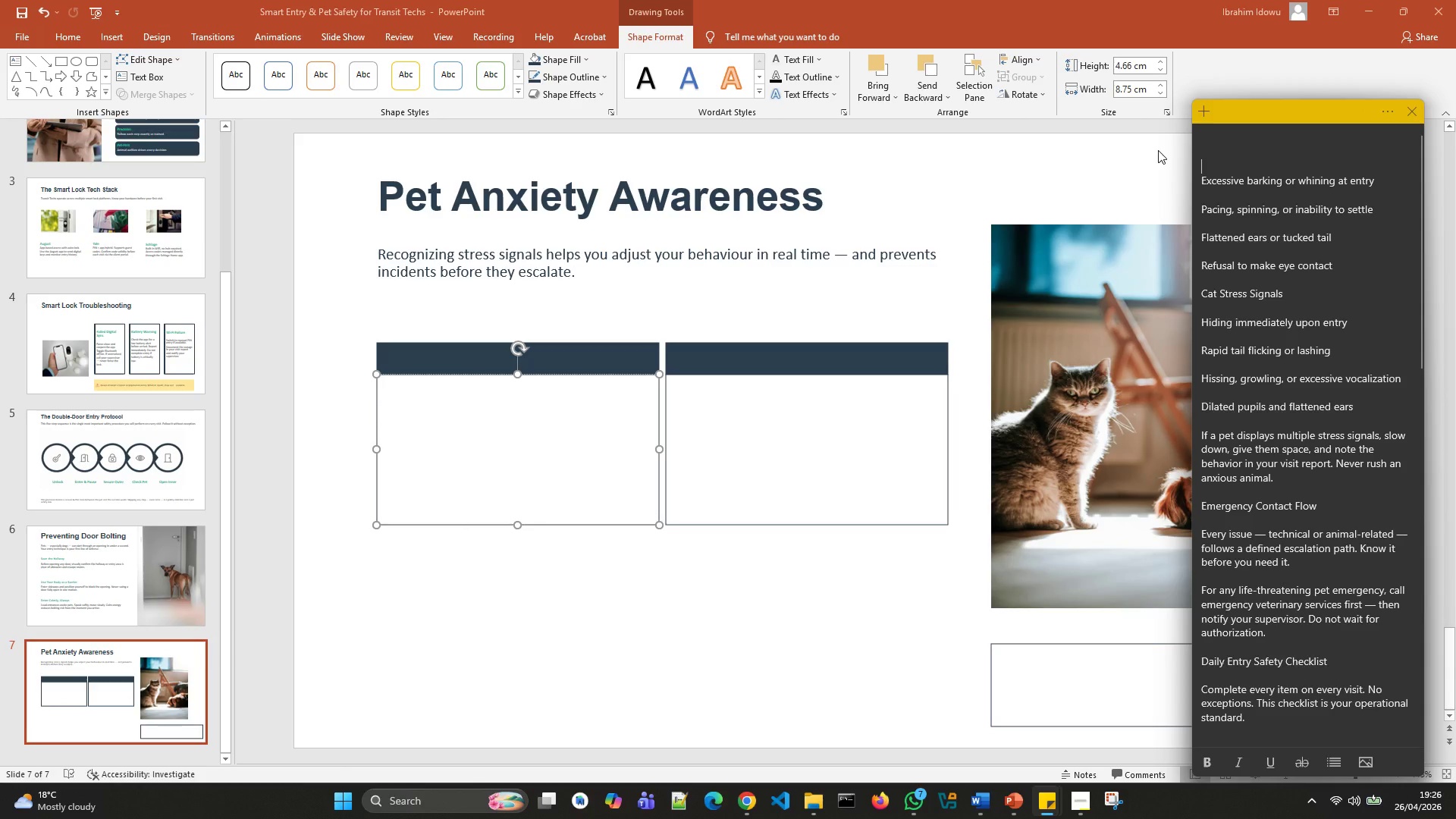 
key(Backspace)
 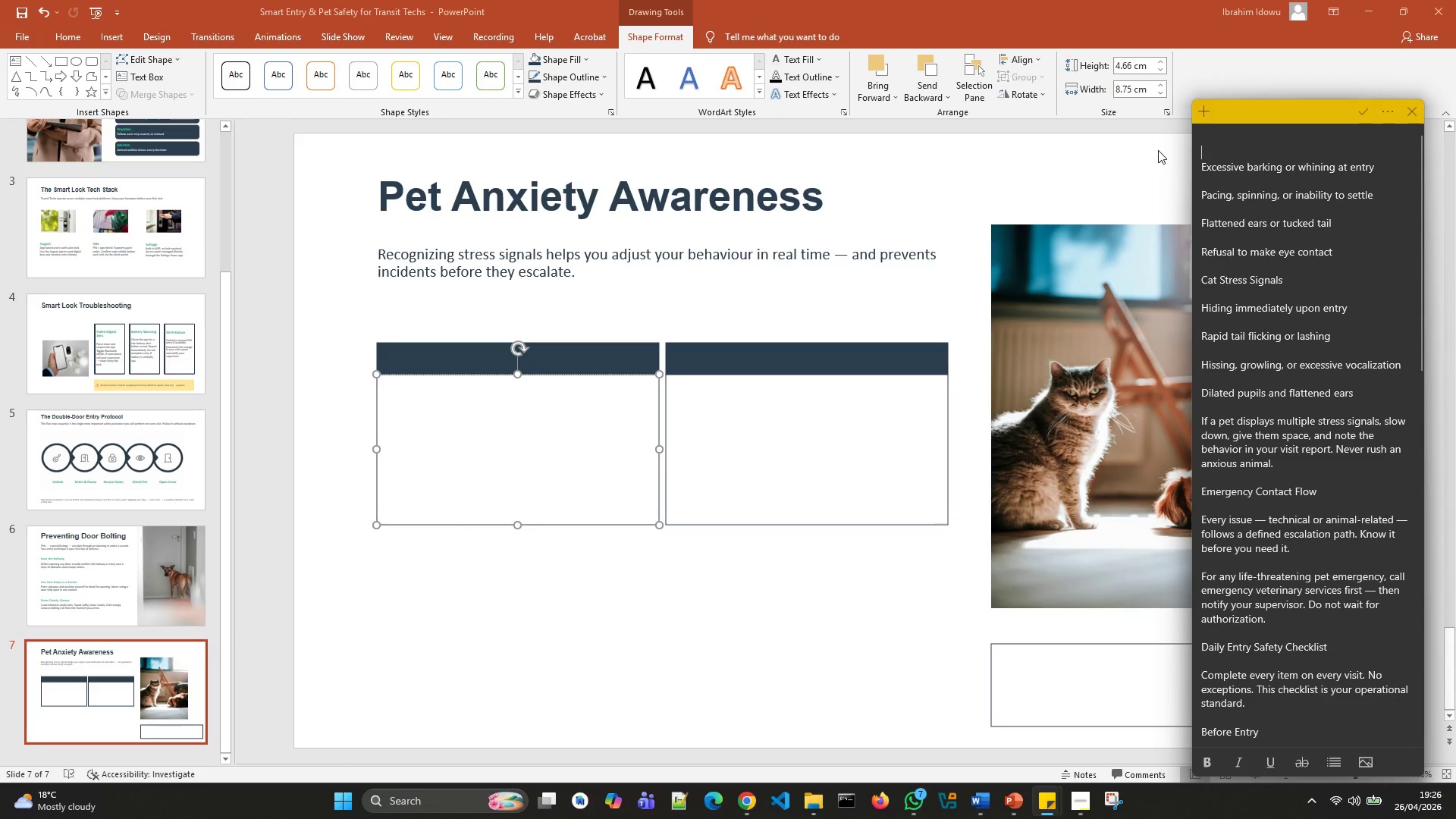 
key(Backspace)
 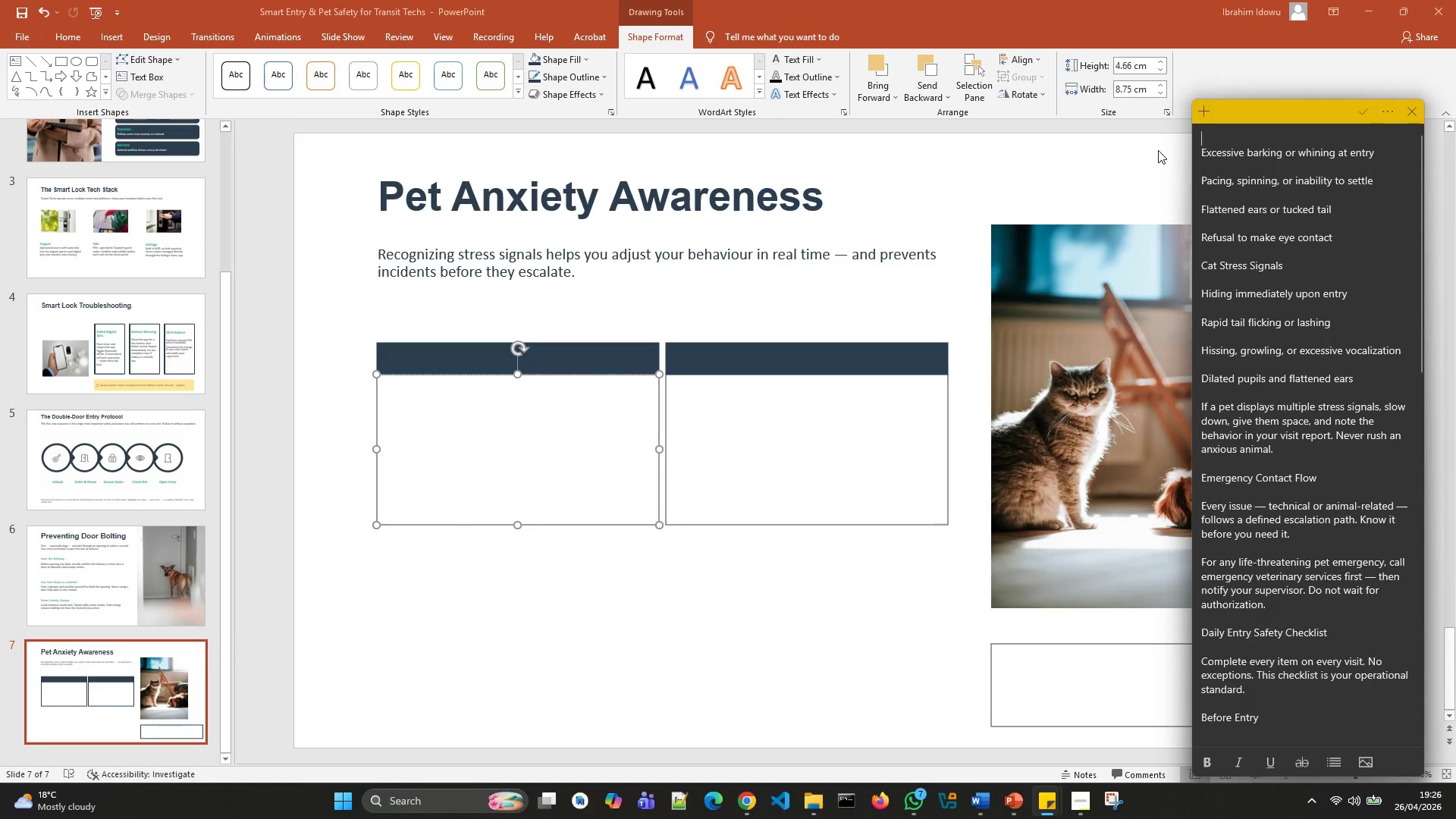 
key(Backspace)
 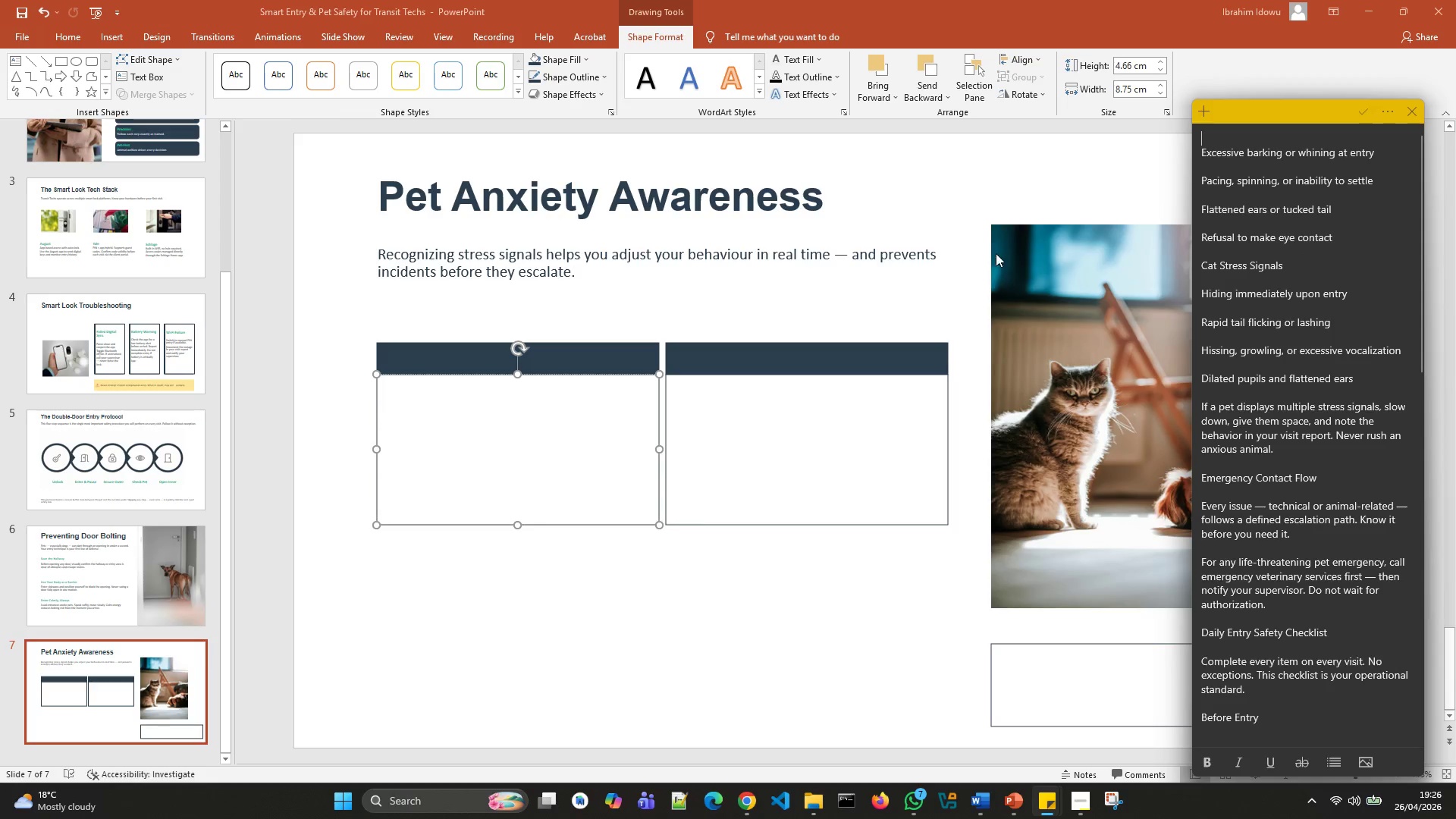 
left_click([579, 422])
 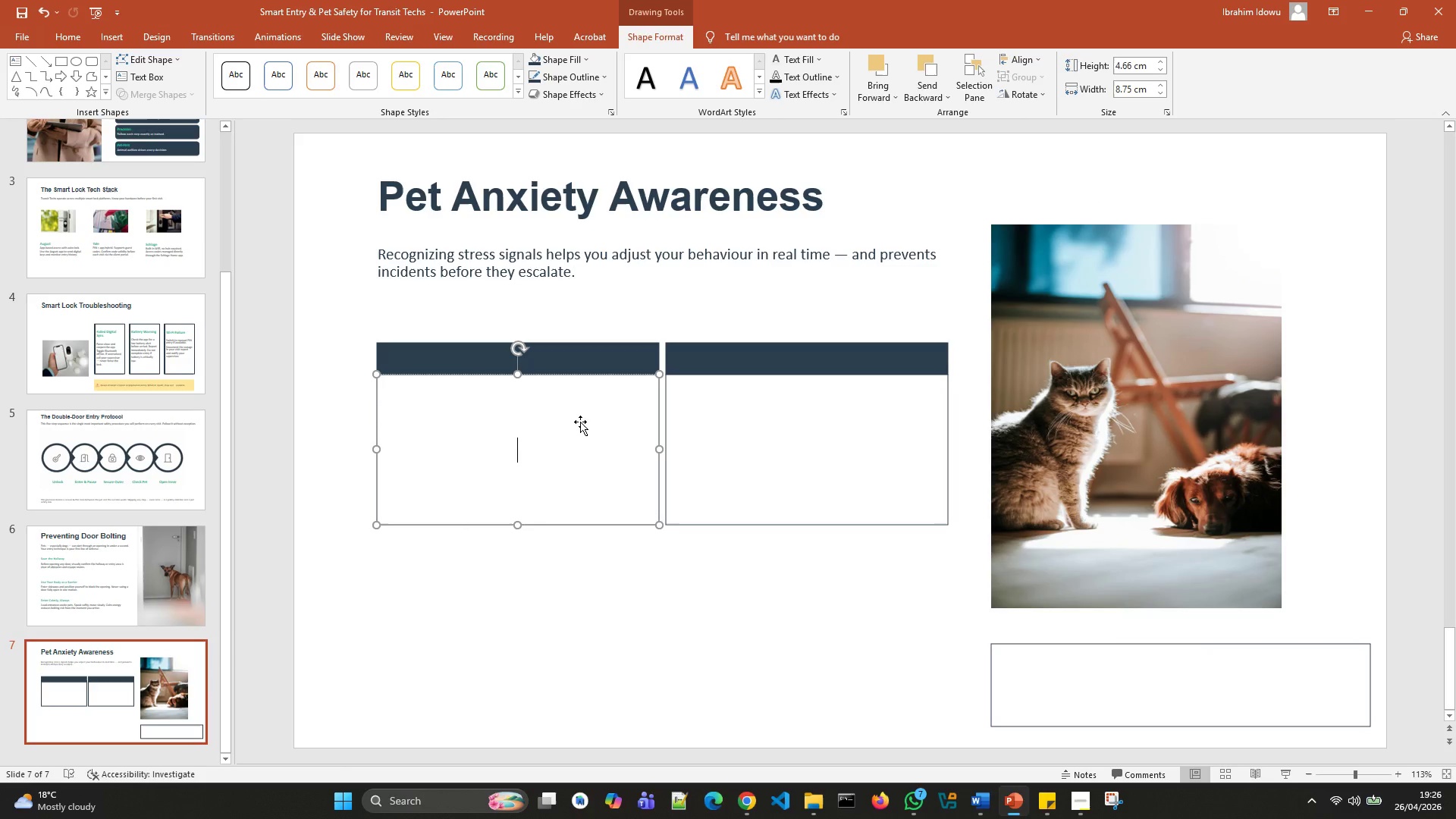 
key(Control+V)